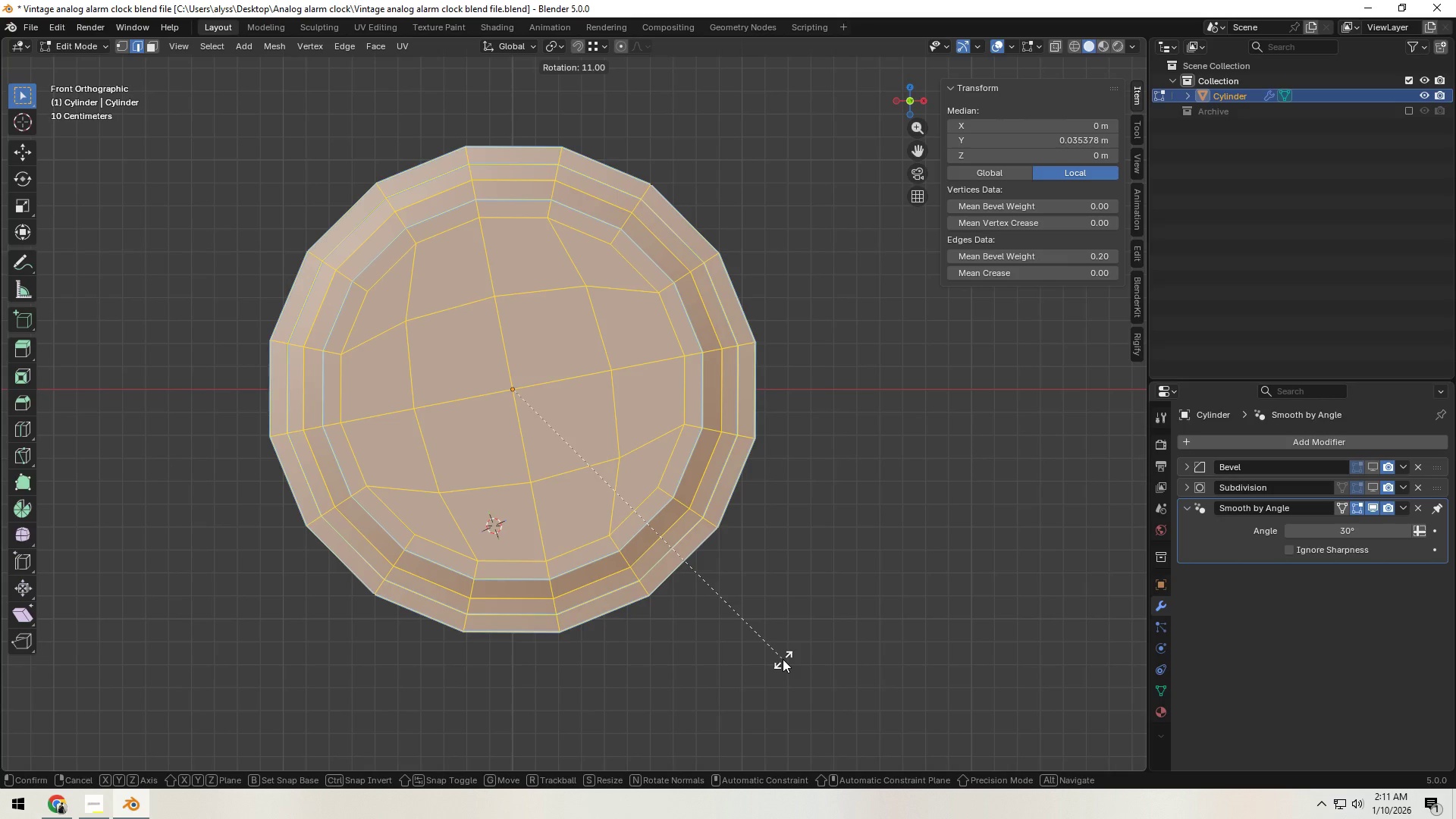 
hold_key(key=ShiftLeft, duration=1.52)
 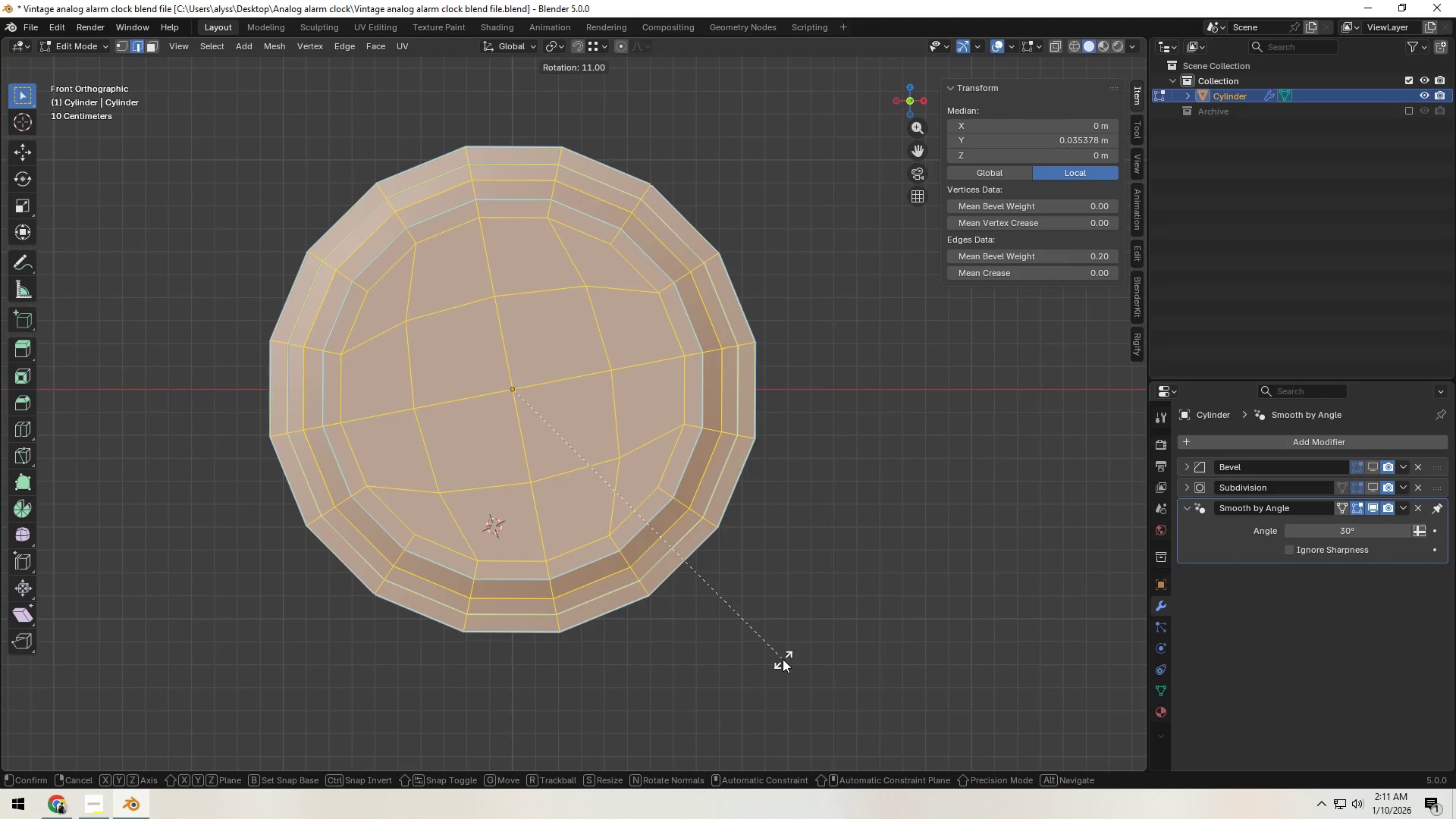 
hold_key(key=ShiftLeft, duration=1.51)
 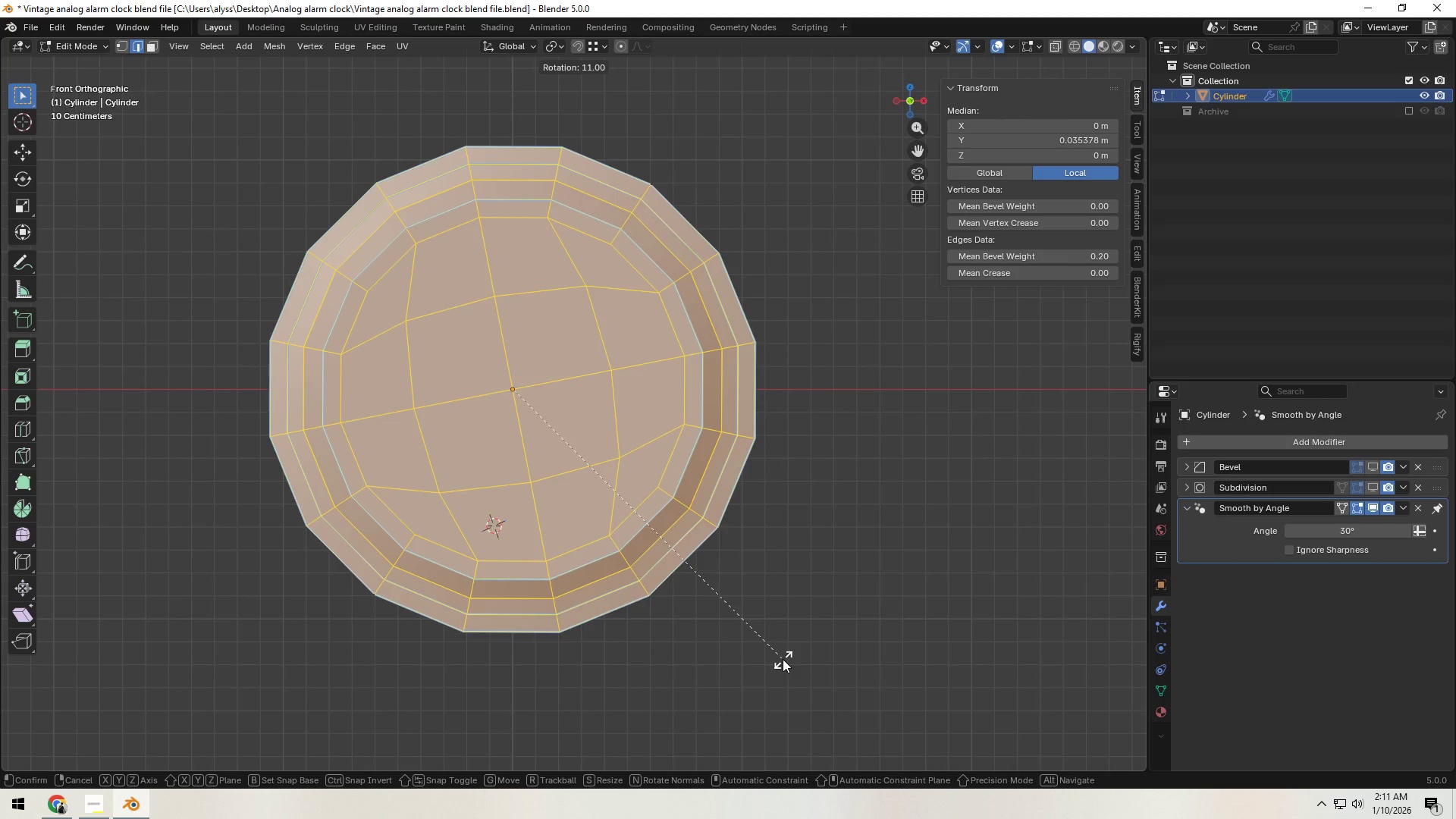 
hold_key(key=ShiftLeft, duration=1.52)
 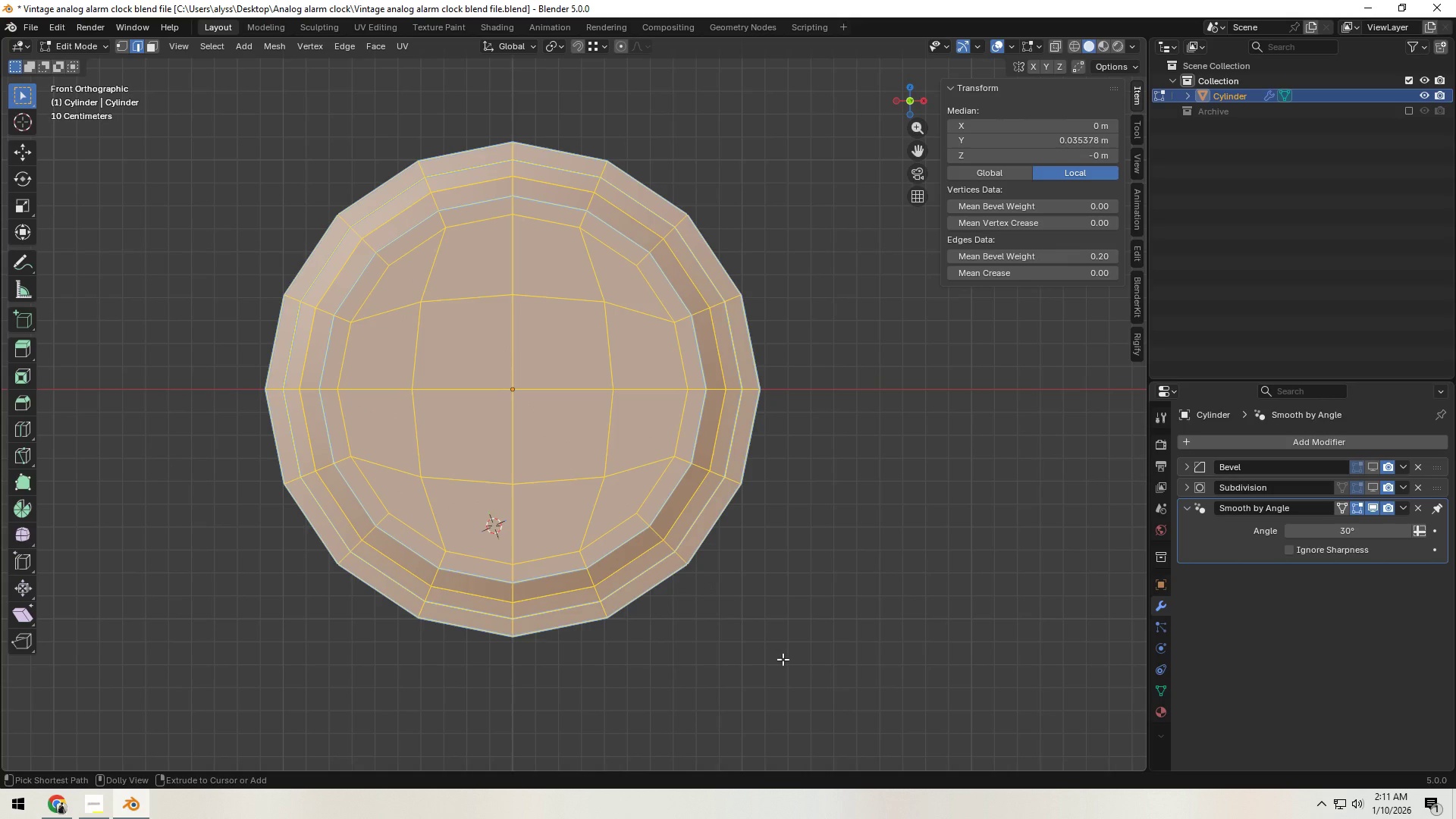 
hold_key(key=ShiftLeft, duration=0.95)
right_click([783, 659])
 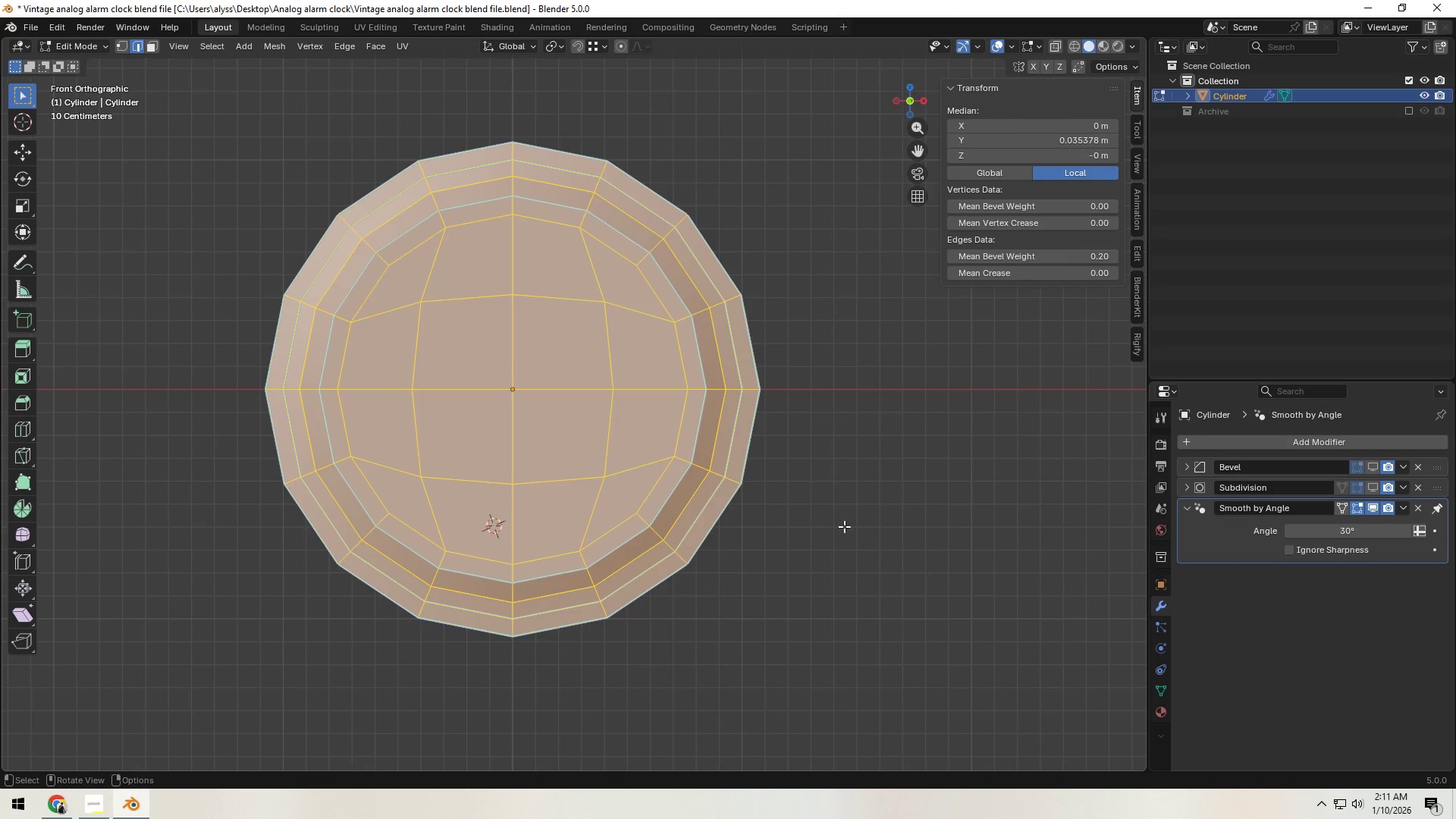 
hold_key(key=ShiftLeft, duration=0.52)
 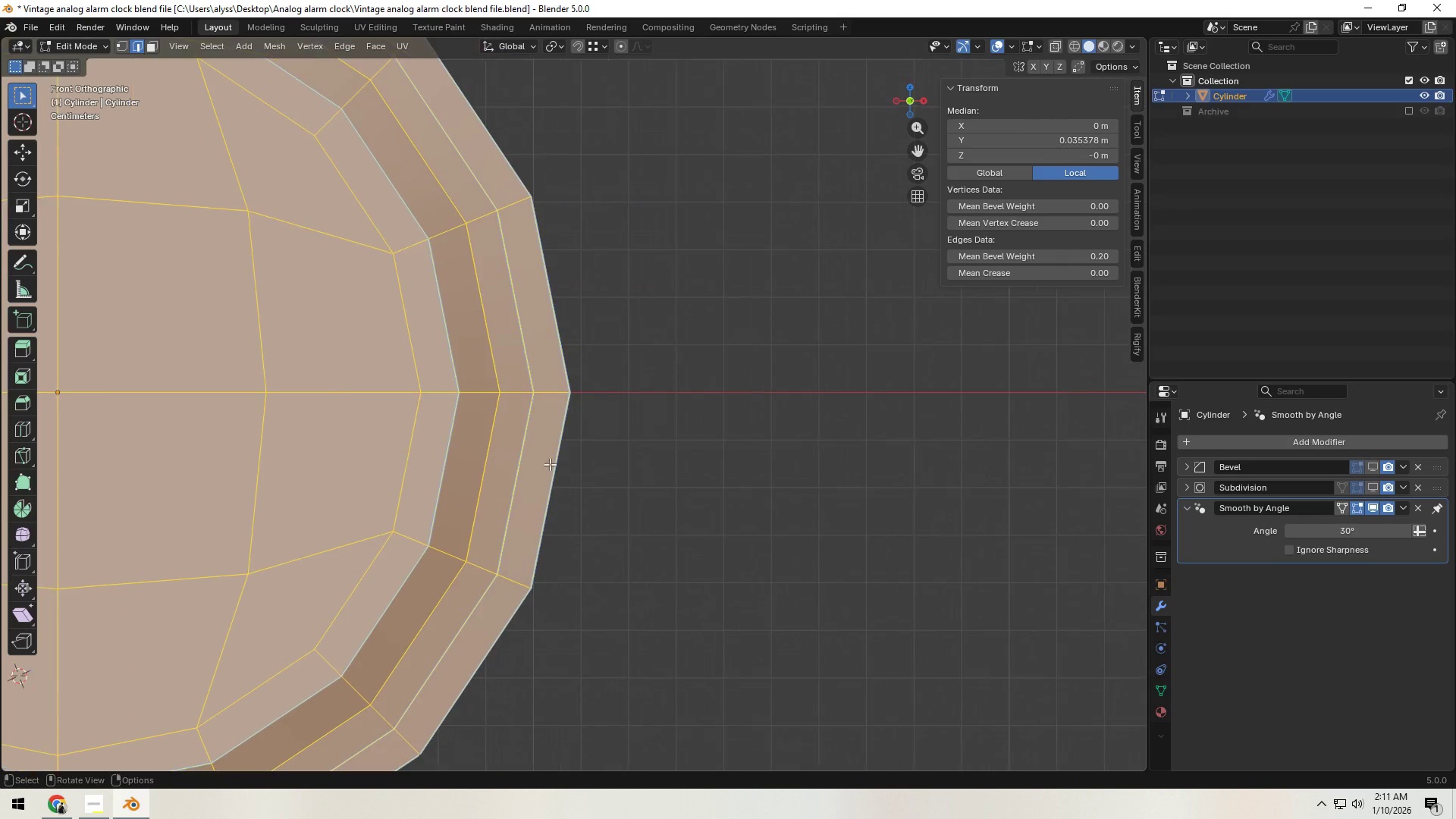 
scroll: coordinate [617, 466], scroll_direction: up, amount: 13.0
 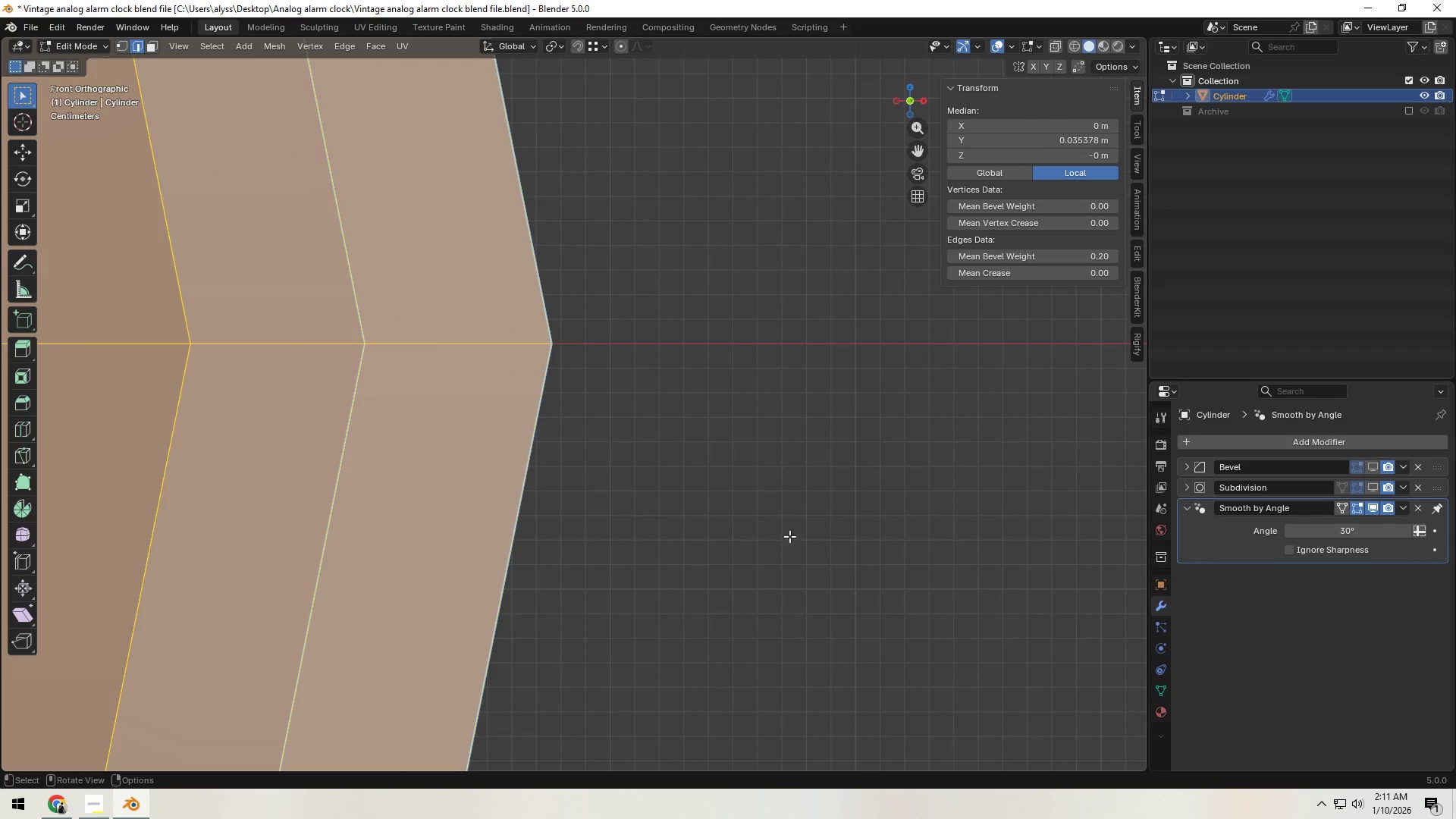 
key(R)
 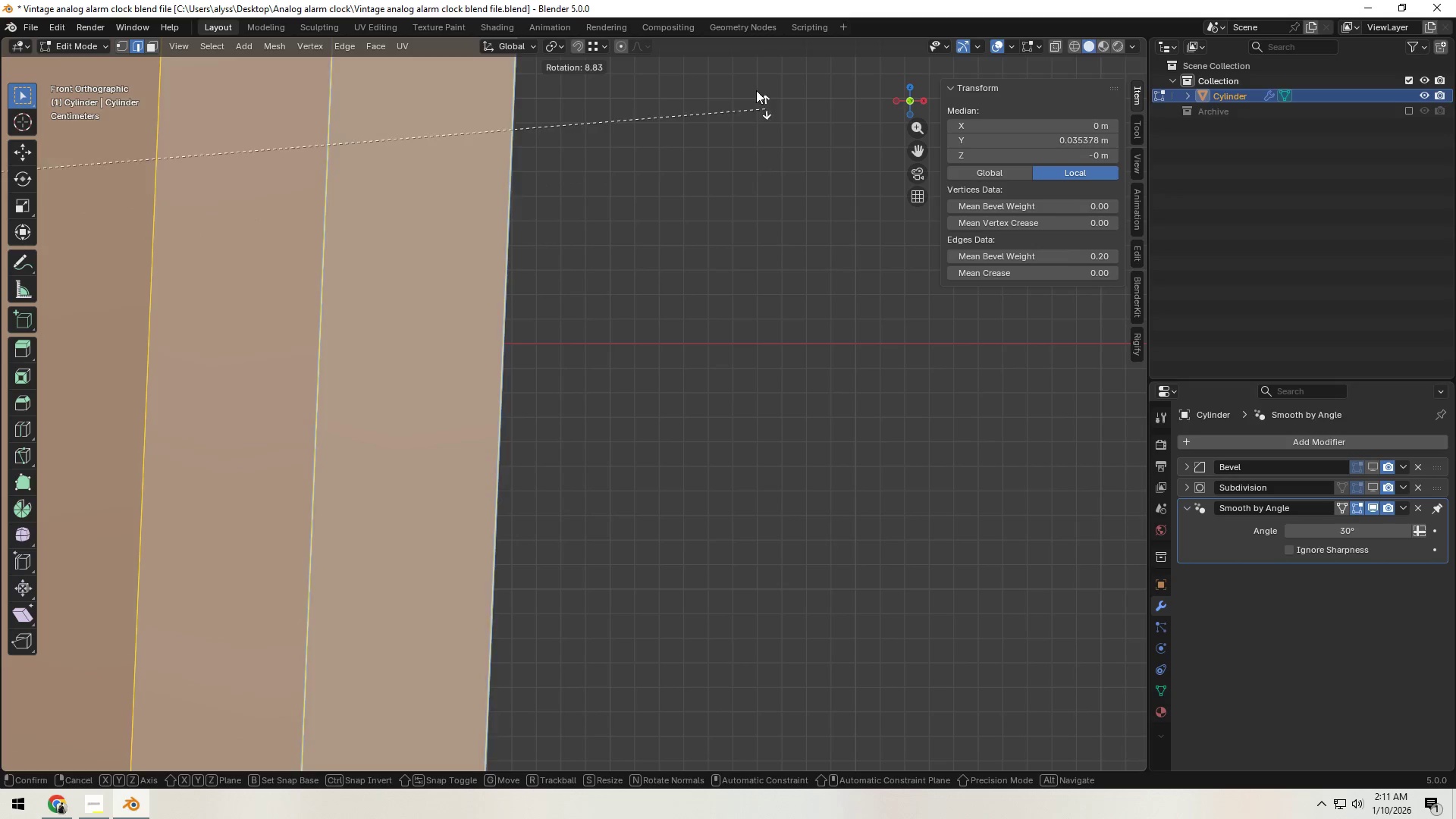 
hold_key(key=ControlLeft, duration=4.52)
 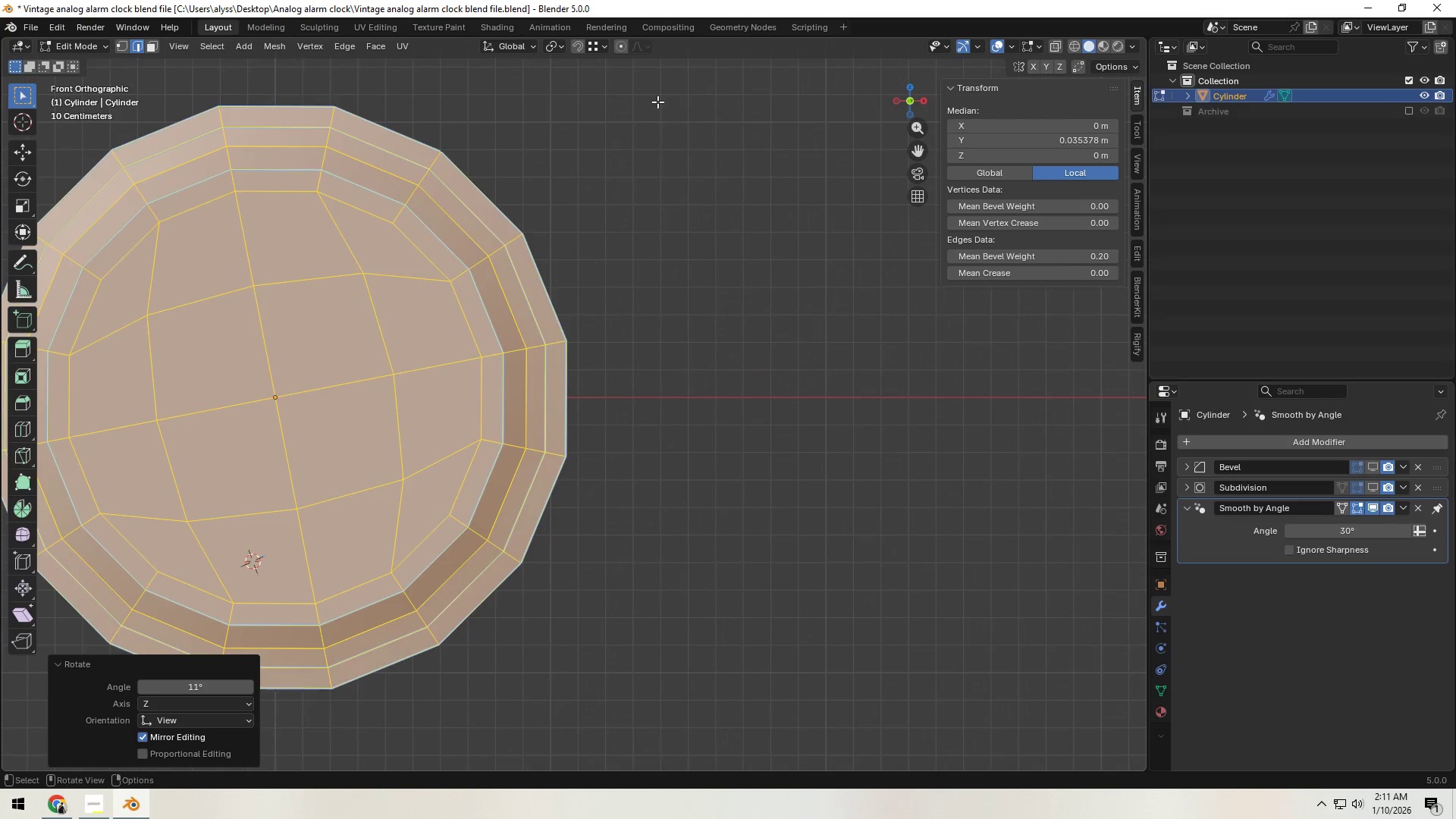 
hold_key(key=ShiftLeft, duration=1.52)
 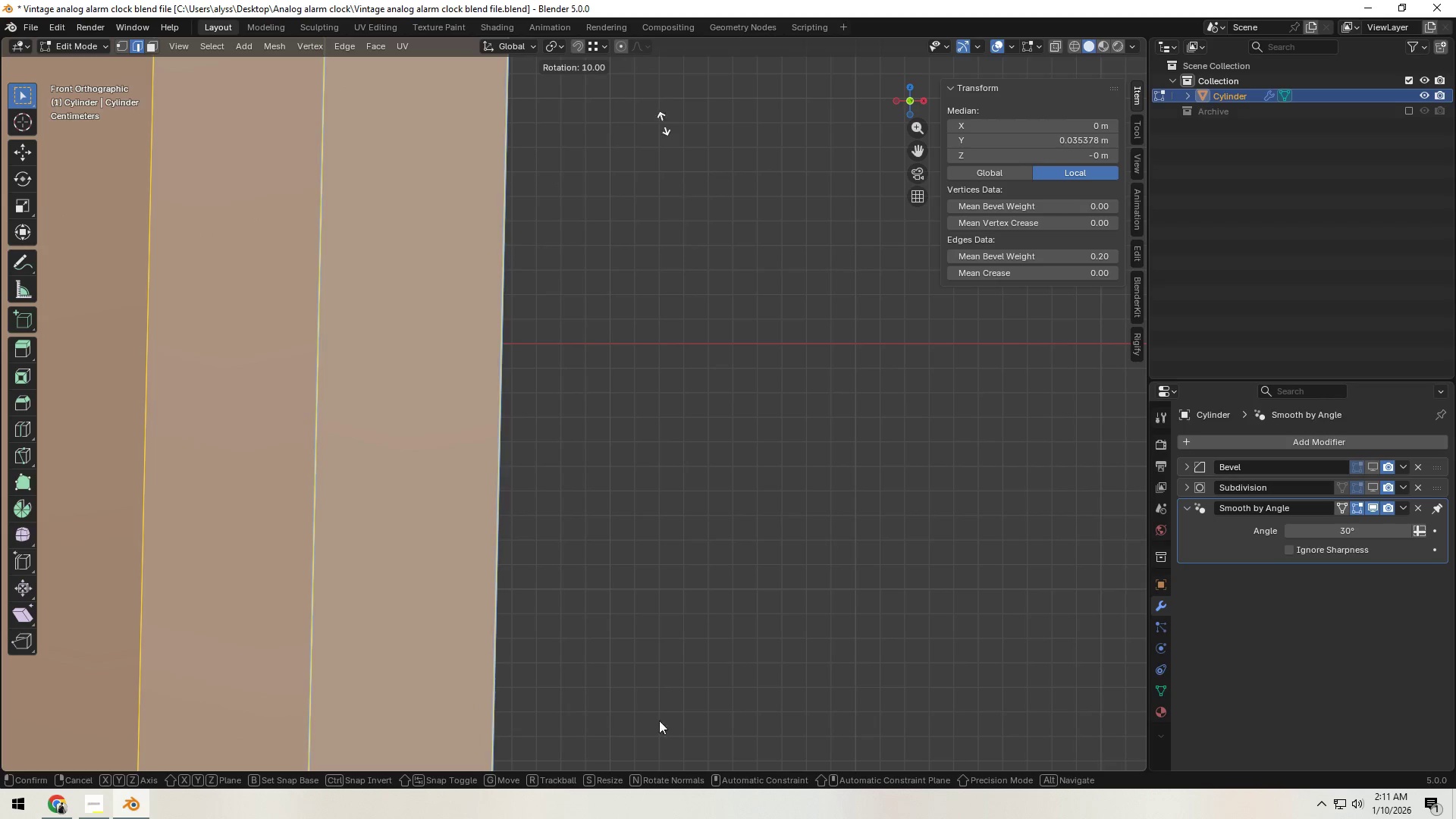 
hold_key(key=ShiftLeft, duration=1.51)
 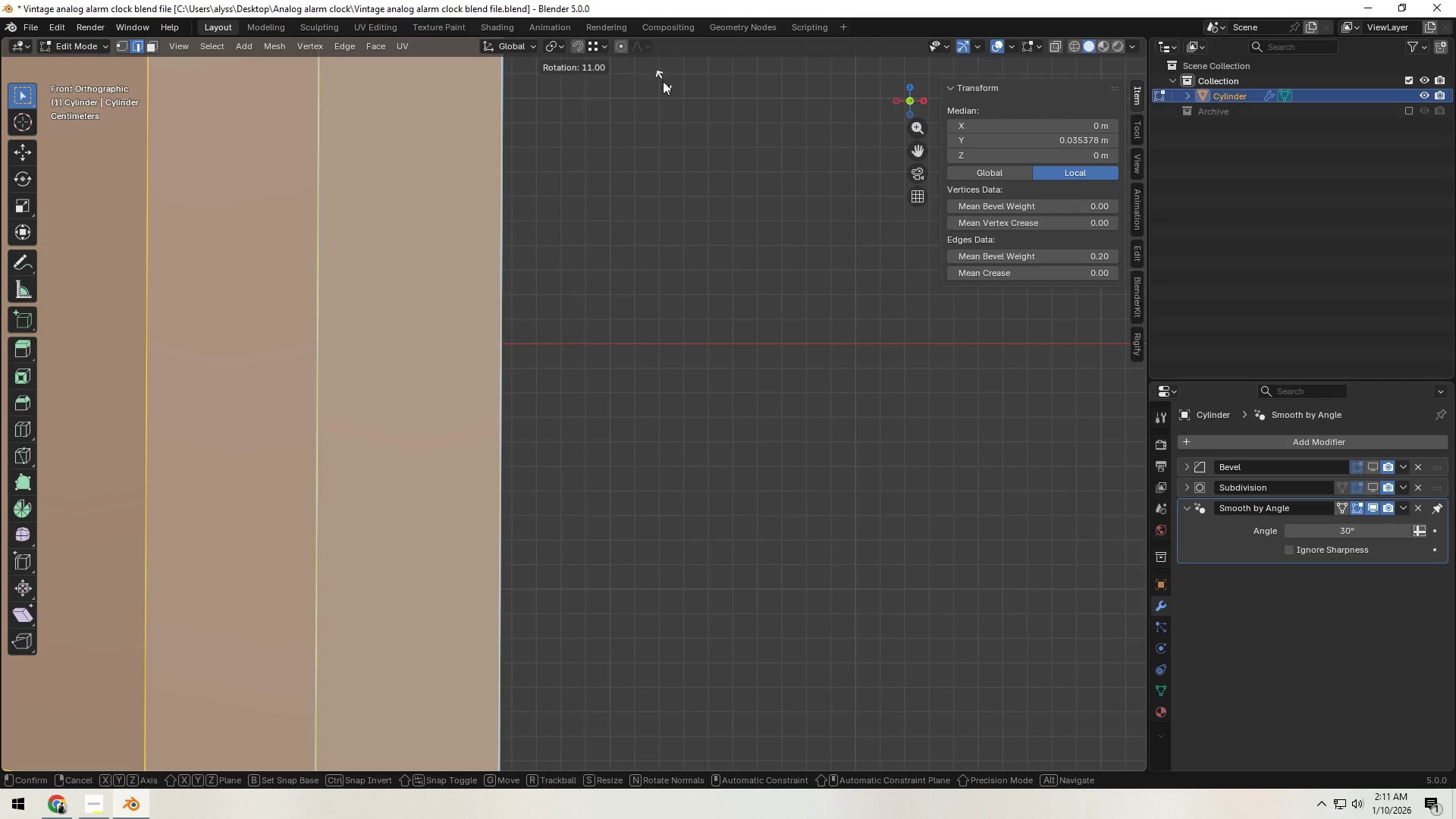 
hold_key(key=ShiftLeft, duration=1.08)
left_click([663, 83])
 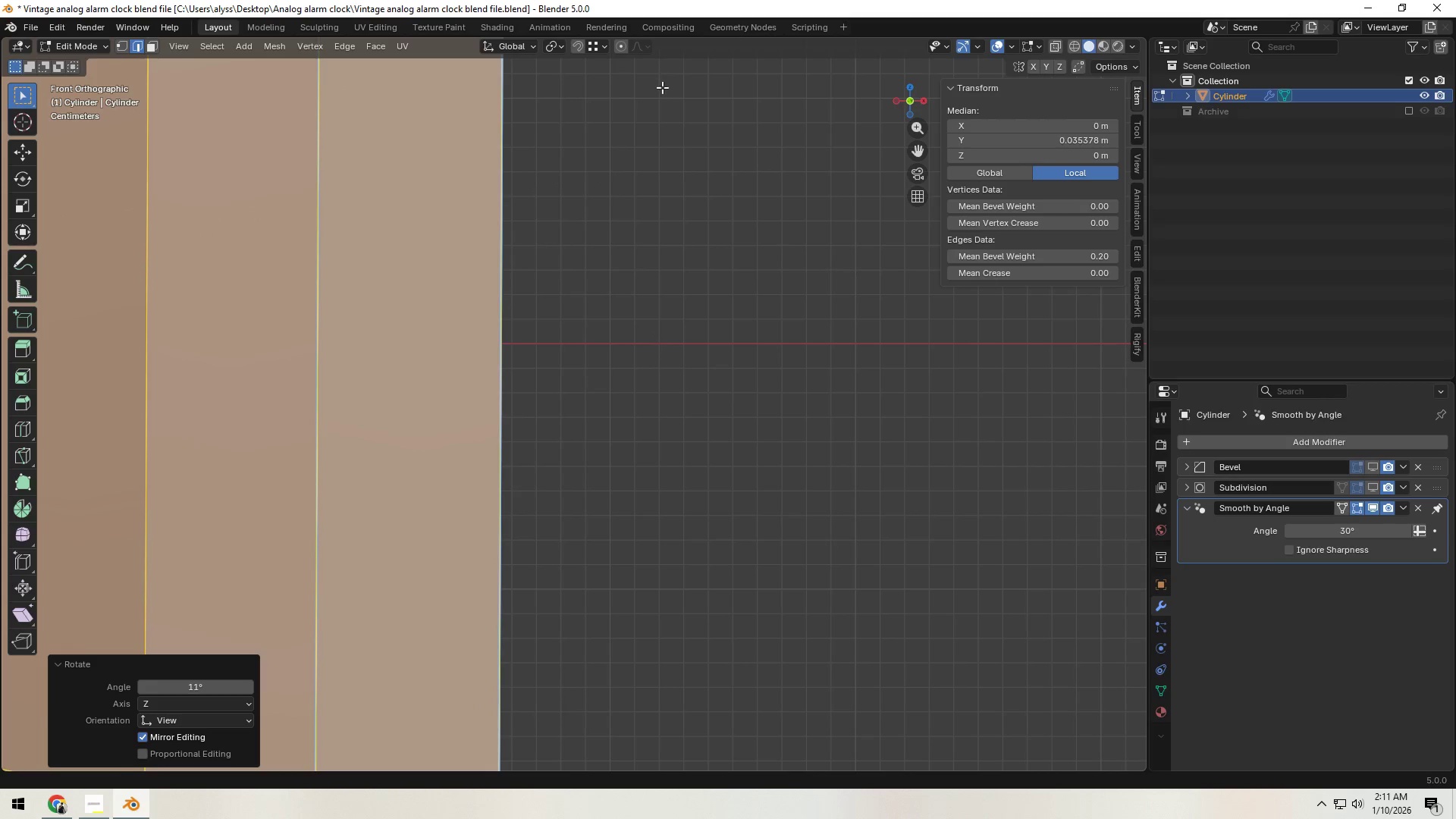 
scroll: coordinate [657, 102], scroll_direction: down, amount: 12.0
 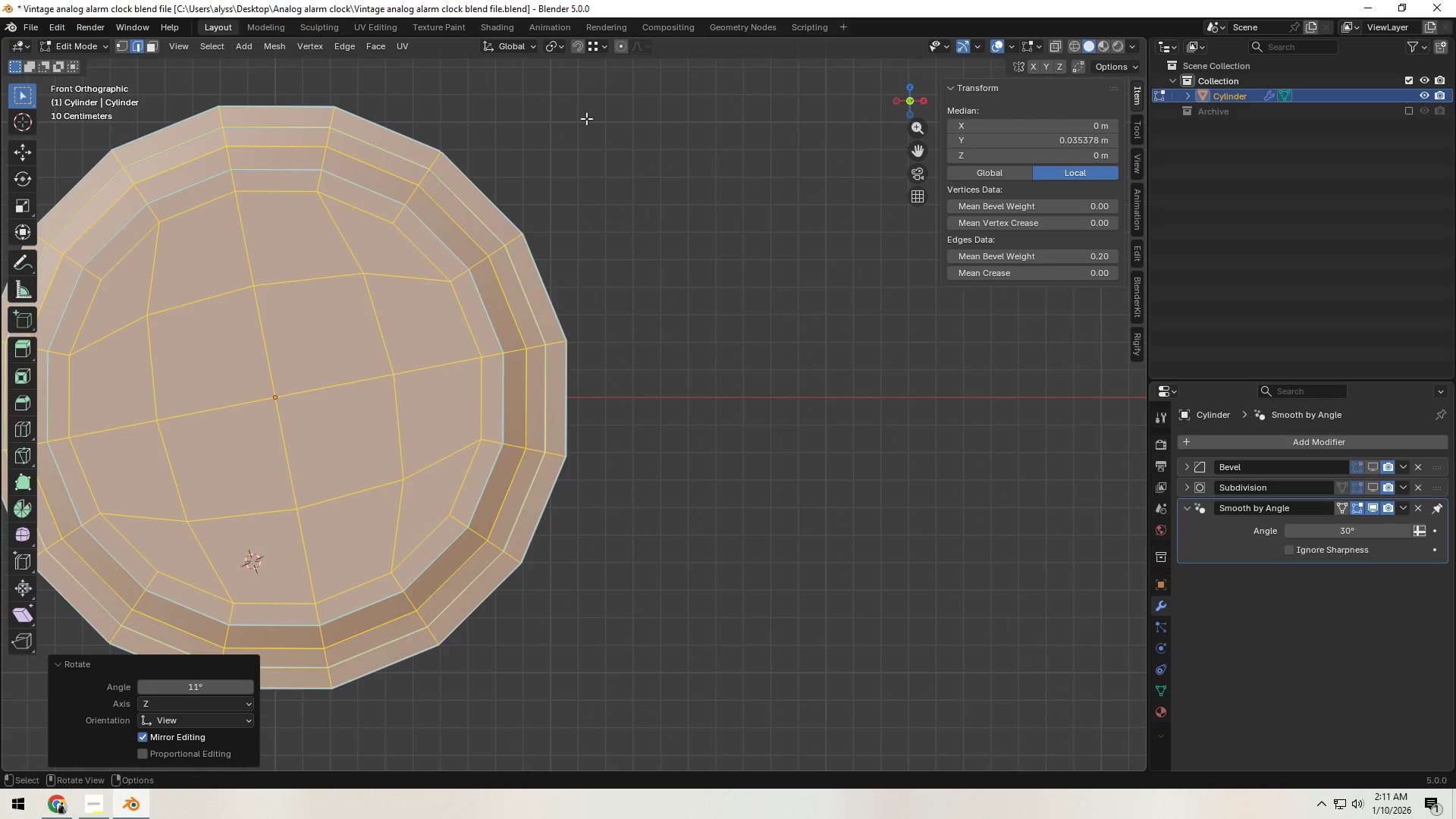 
hold_key(key=ShiftLeft, duration=1.5)
 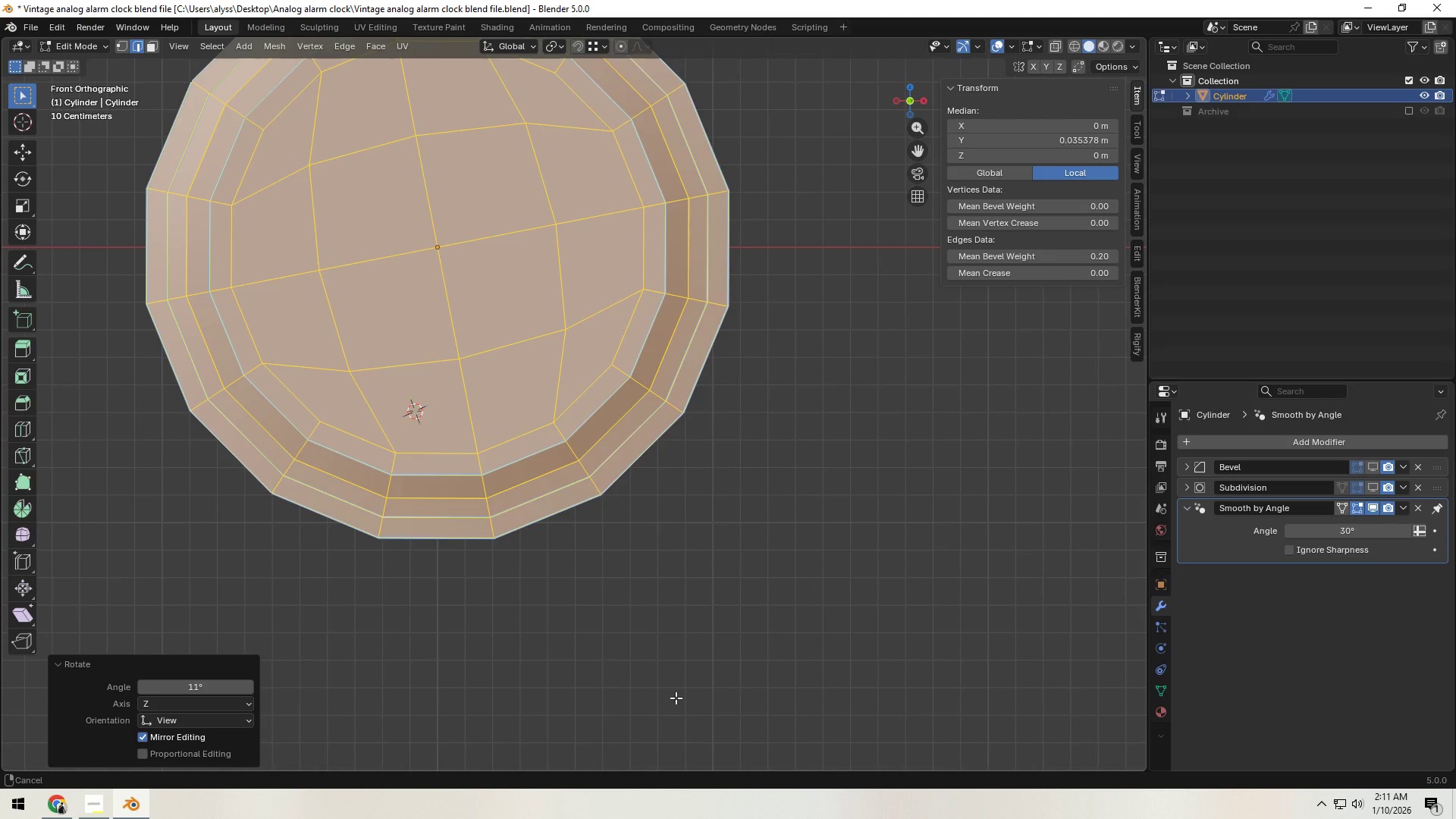 
hold_key(key=ShiftLeft, duration=1.53)
 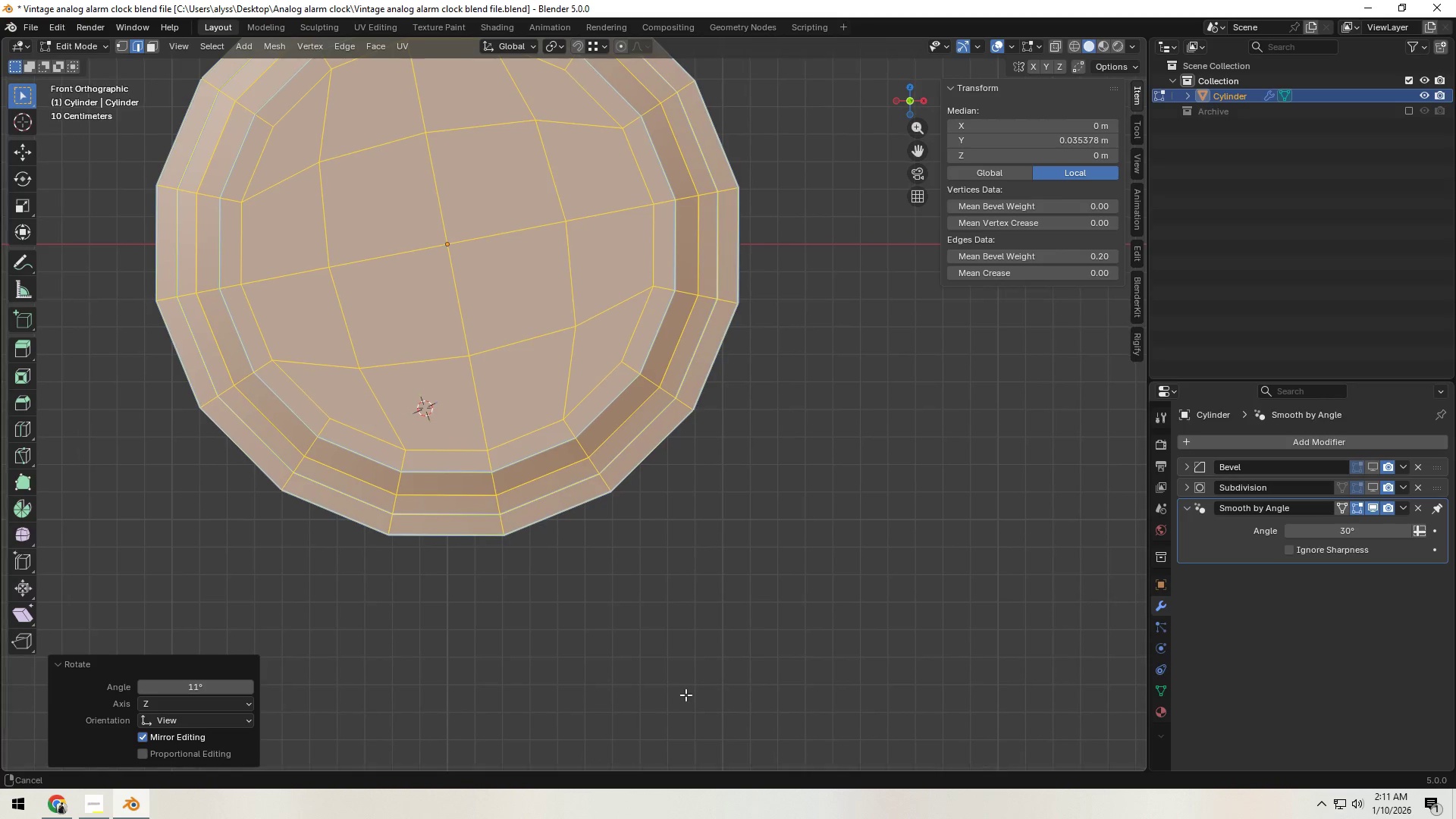 
key(Shift+ShiftLeft)
 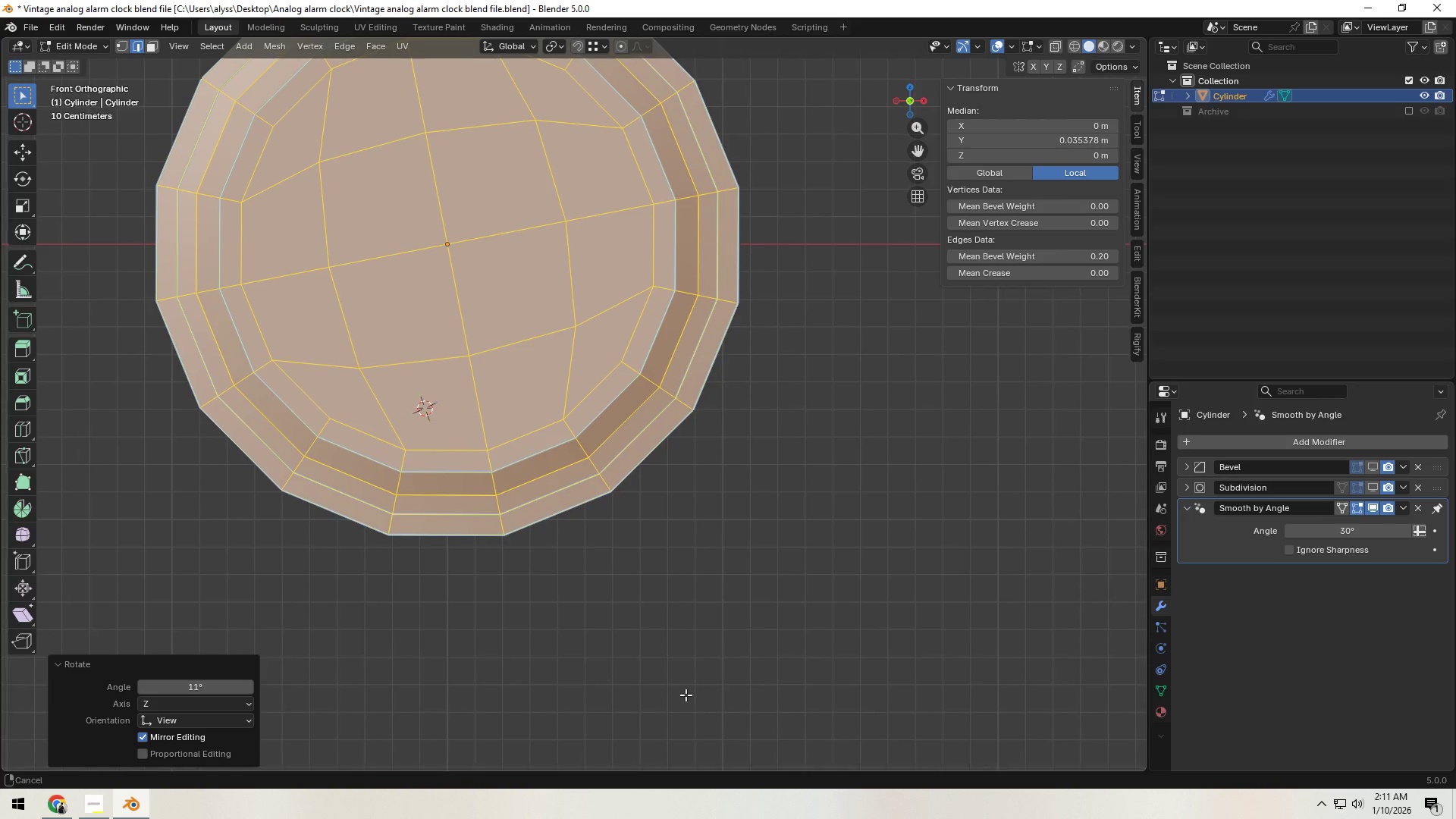 
key(Shift+ShiftLeft)
 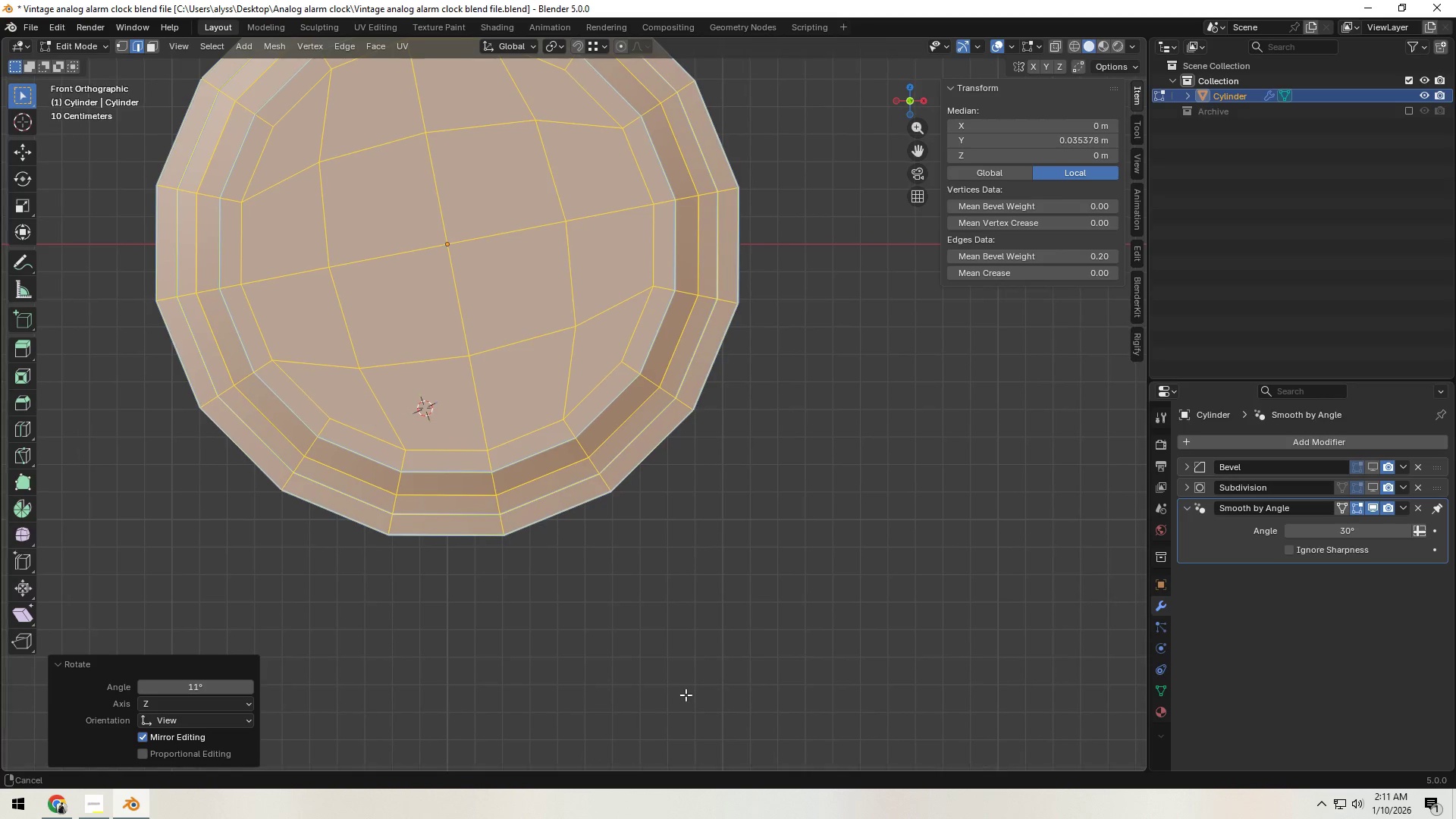 
key(Shift+ShiftLeft)
 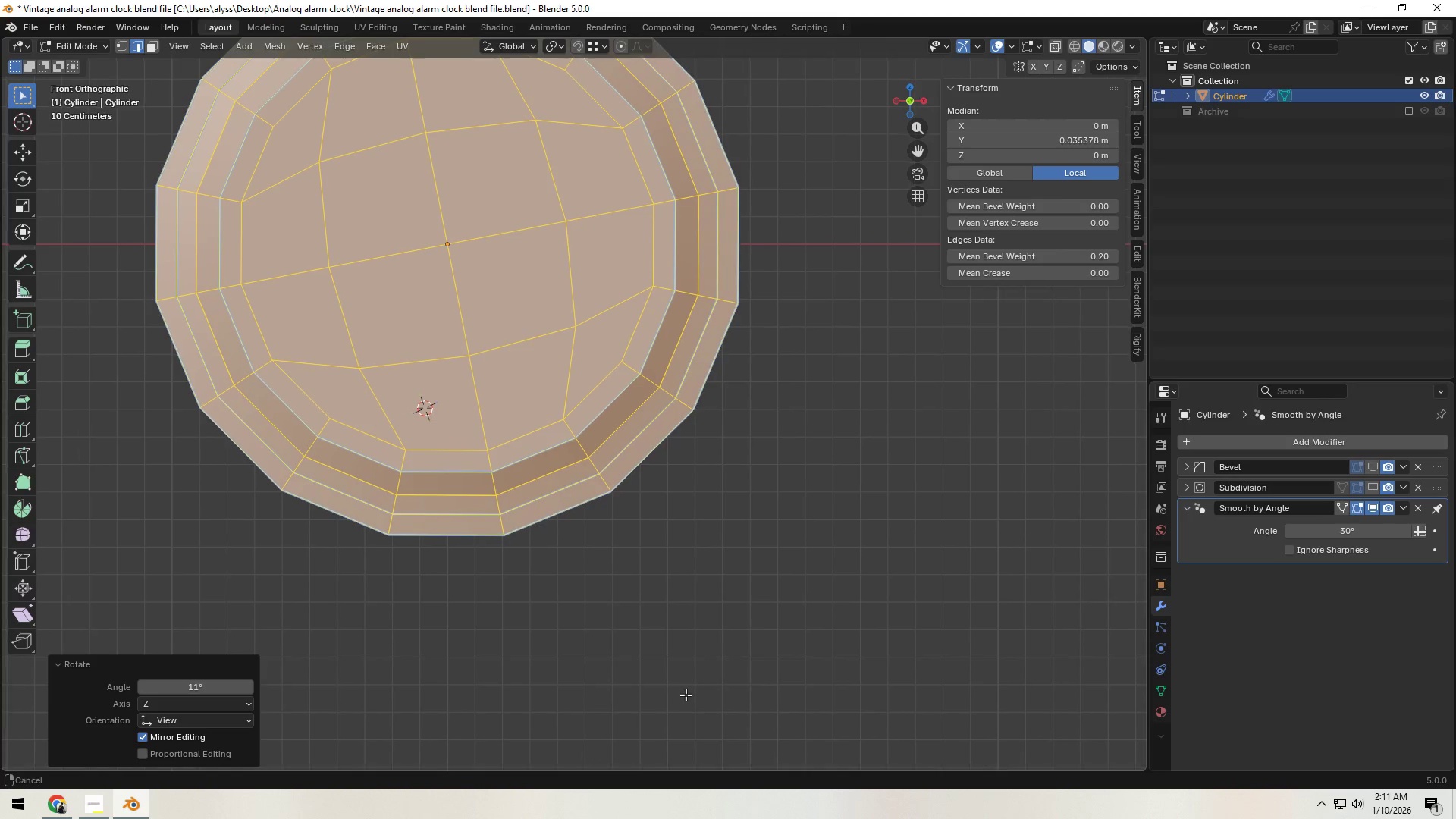 
key(Shift+ShiftLeft)
 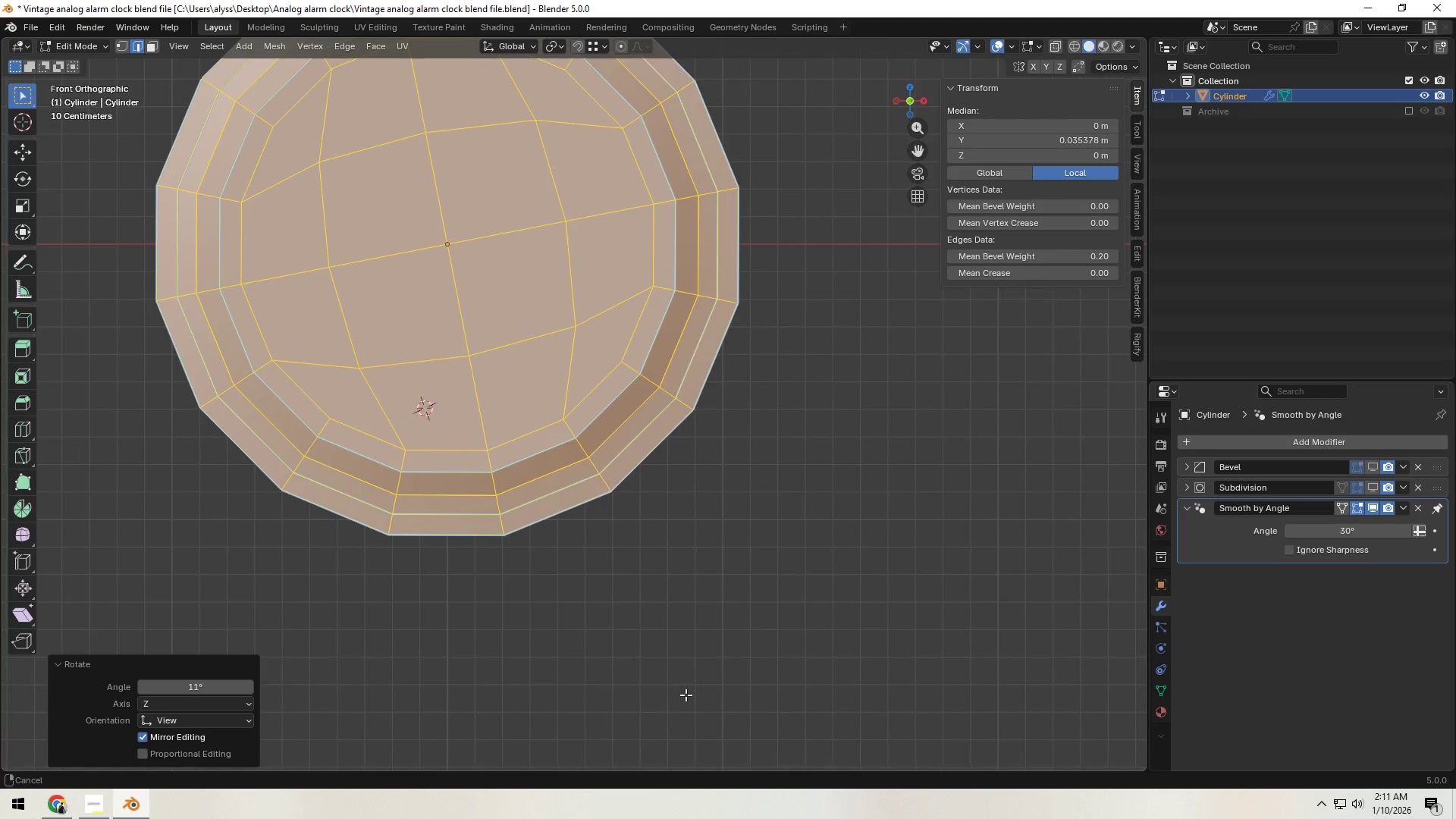 
key(Shift+ShiftLeft)
 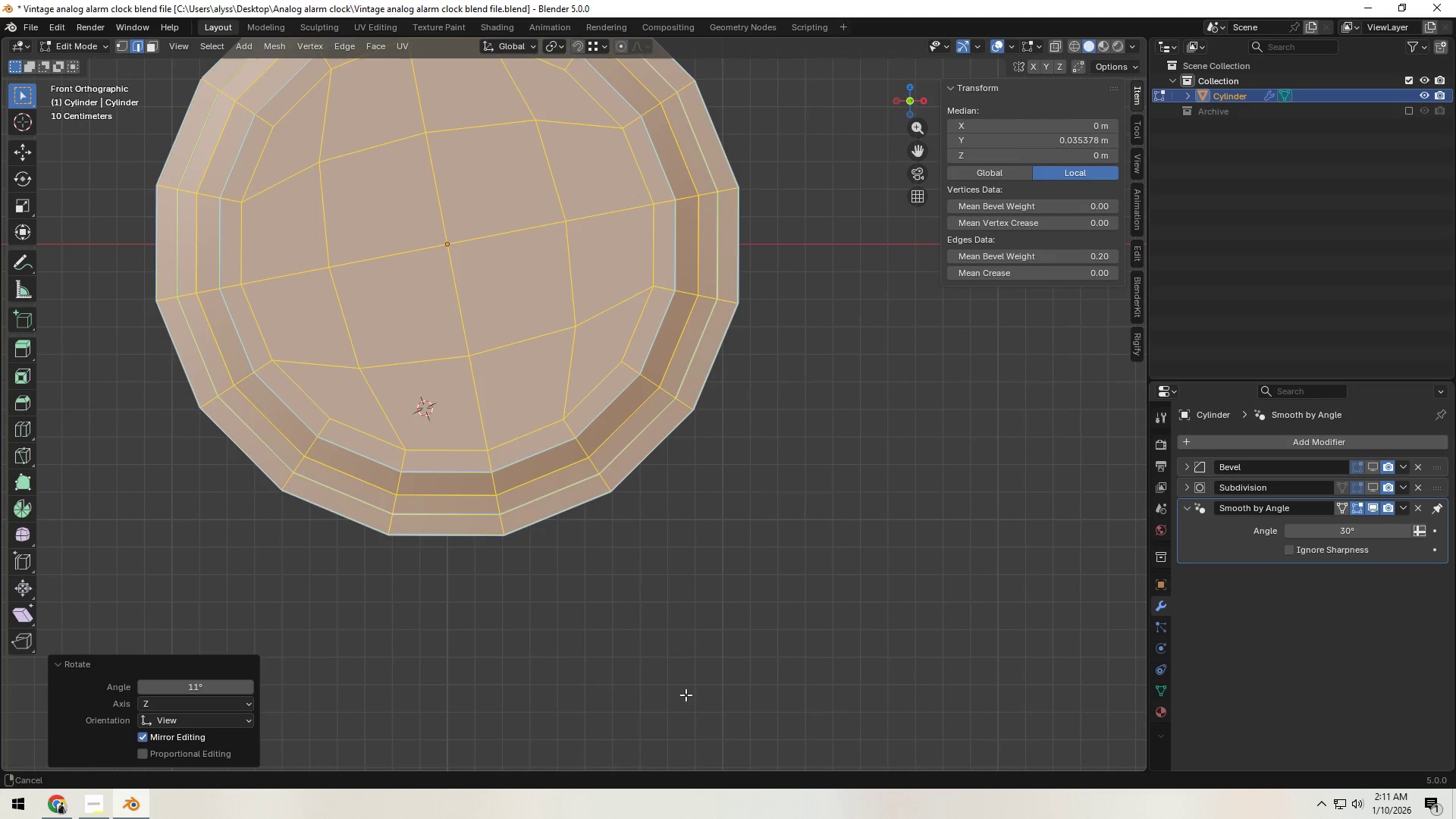 
key(Shift+ShiftLeft)
 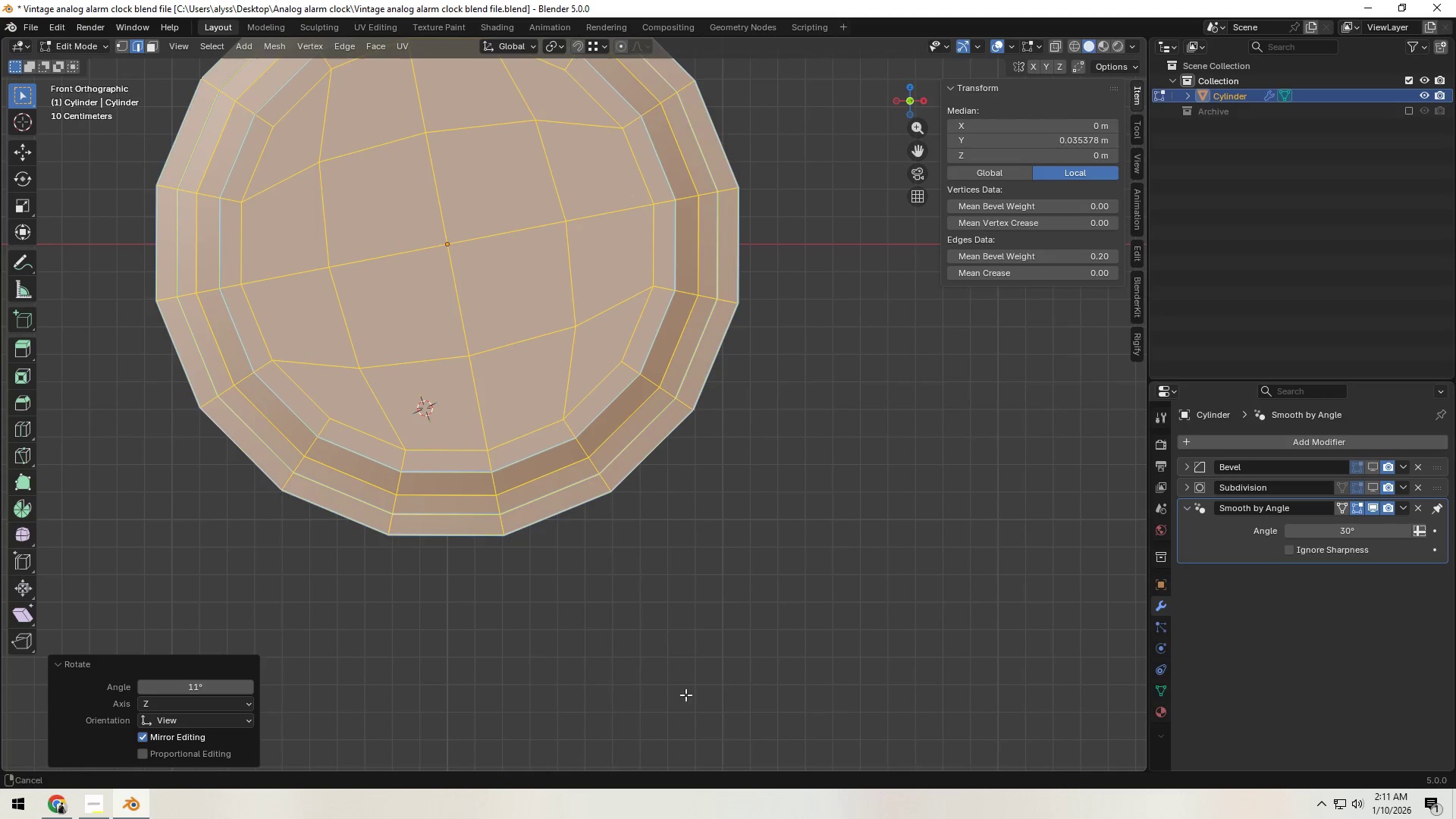 
key(Shift+ShiftLeft)
 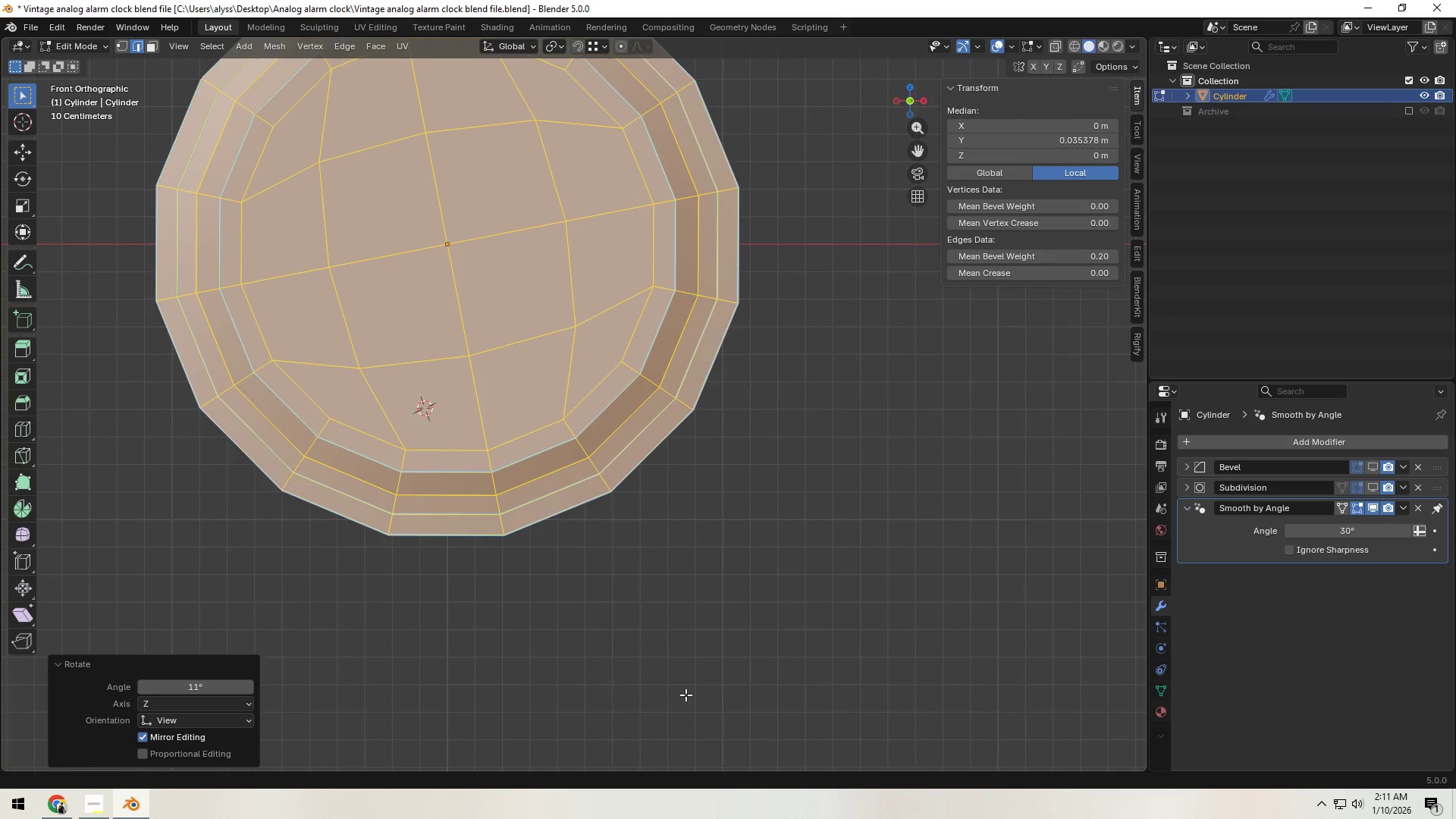 
key(Shift+ShiftLeft)
 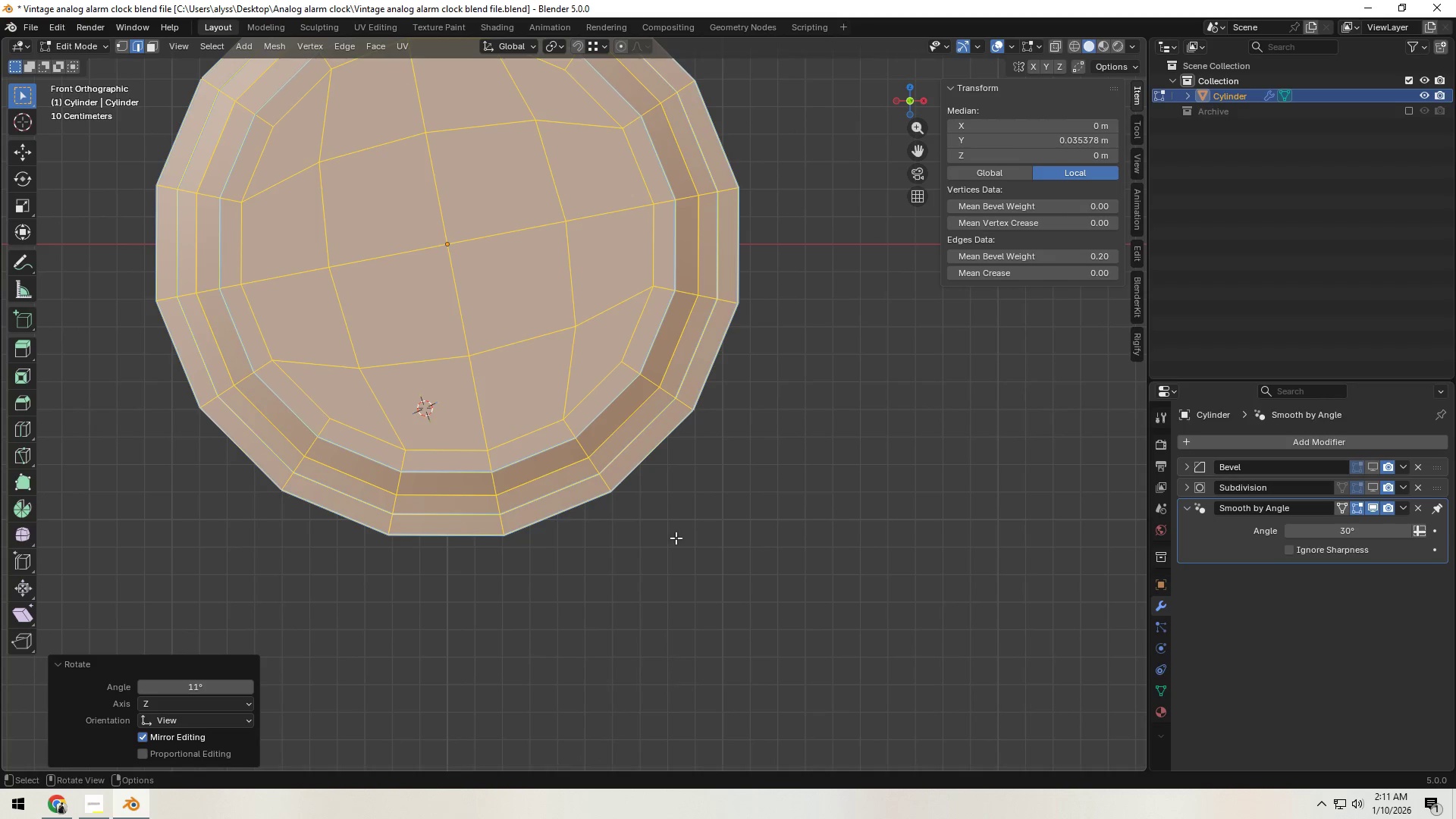 
hold_key(key=ShiftLeft, duration=0.67)
 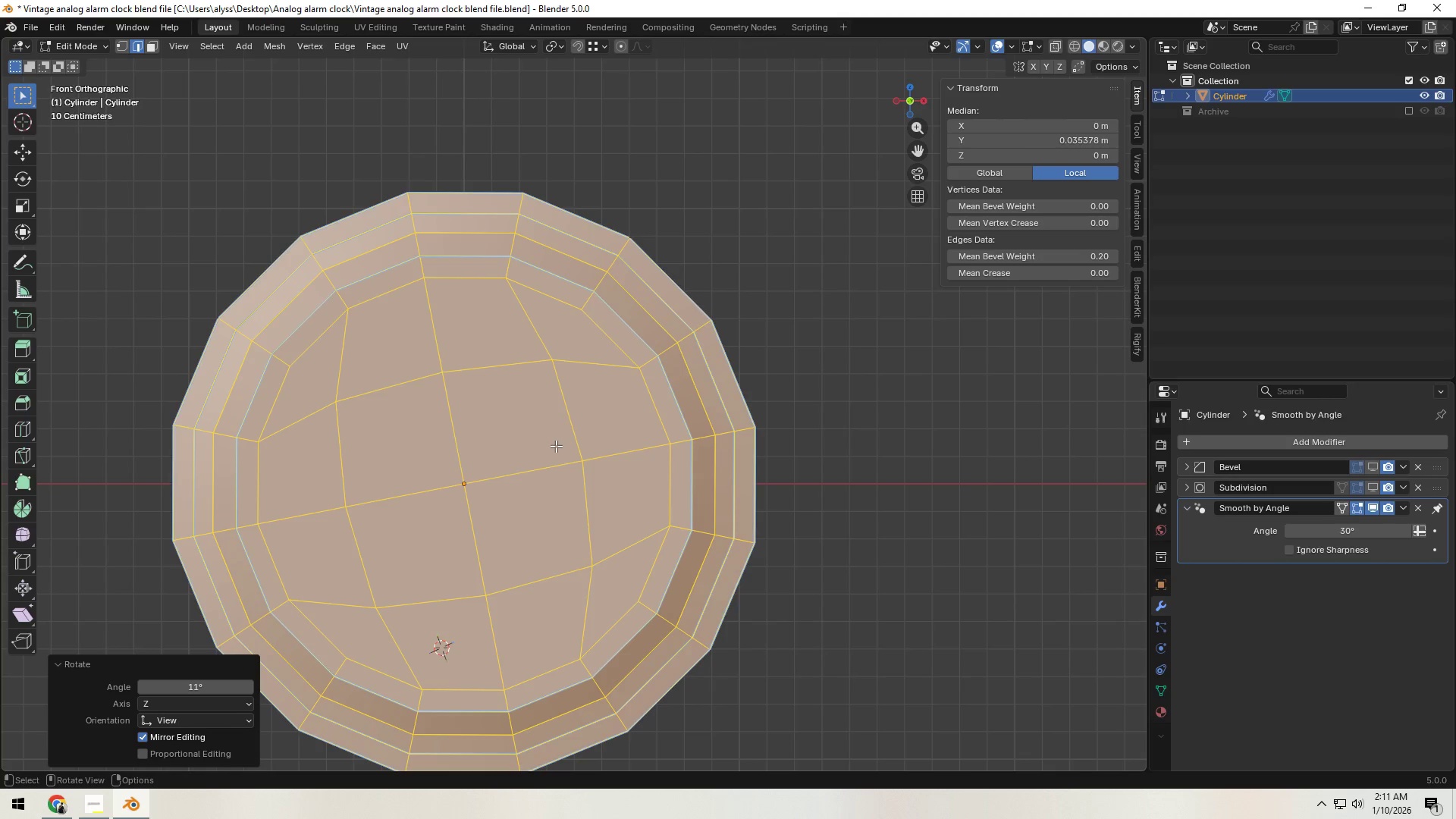 
scroll: coordinate [554, 455], scroll_direction: up, amount: 1.0
 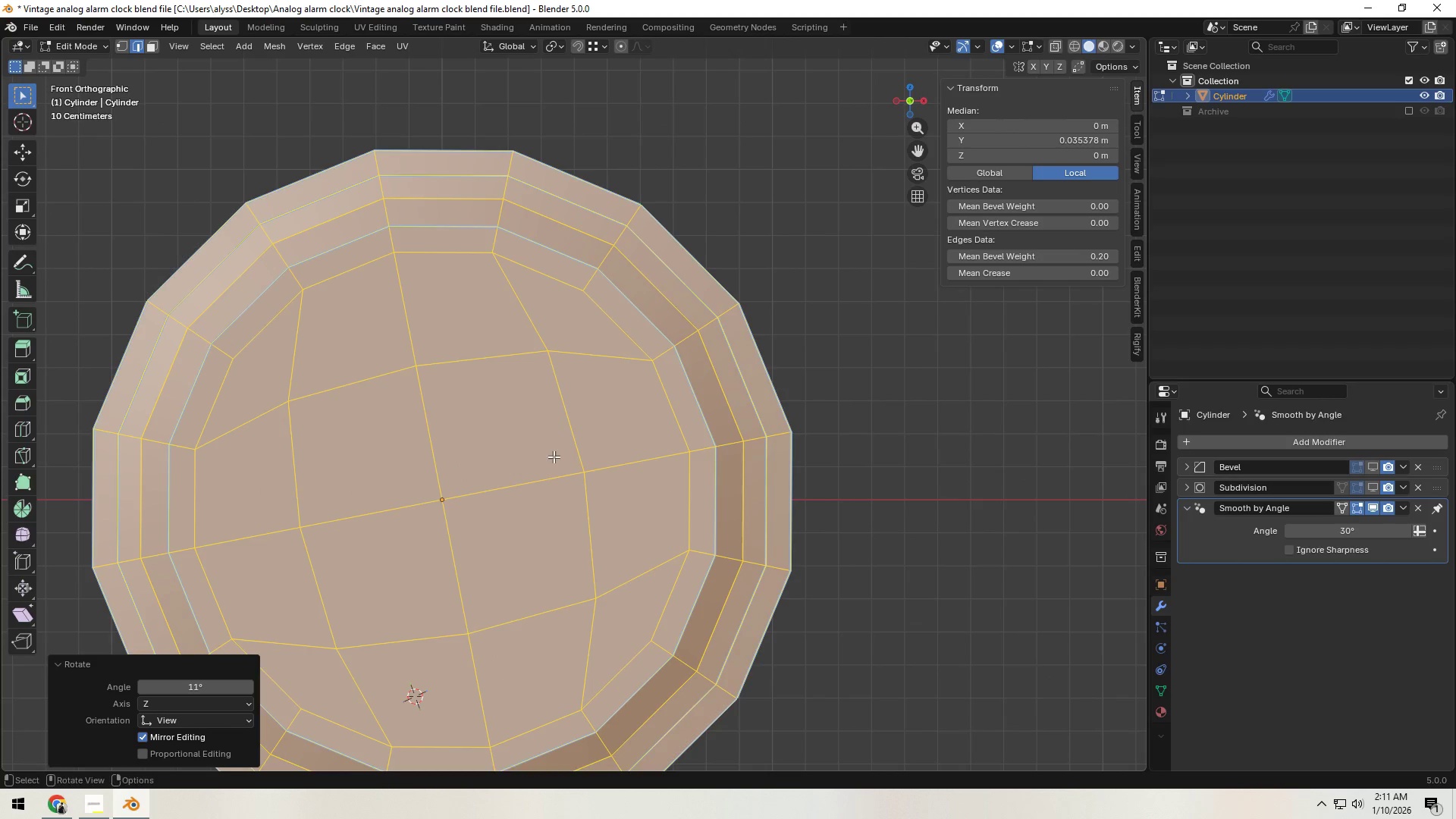 
hold_key(key=ShiftLeft, duration=0.48)
 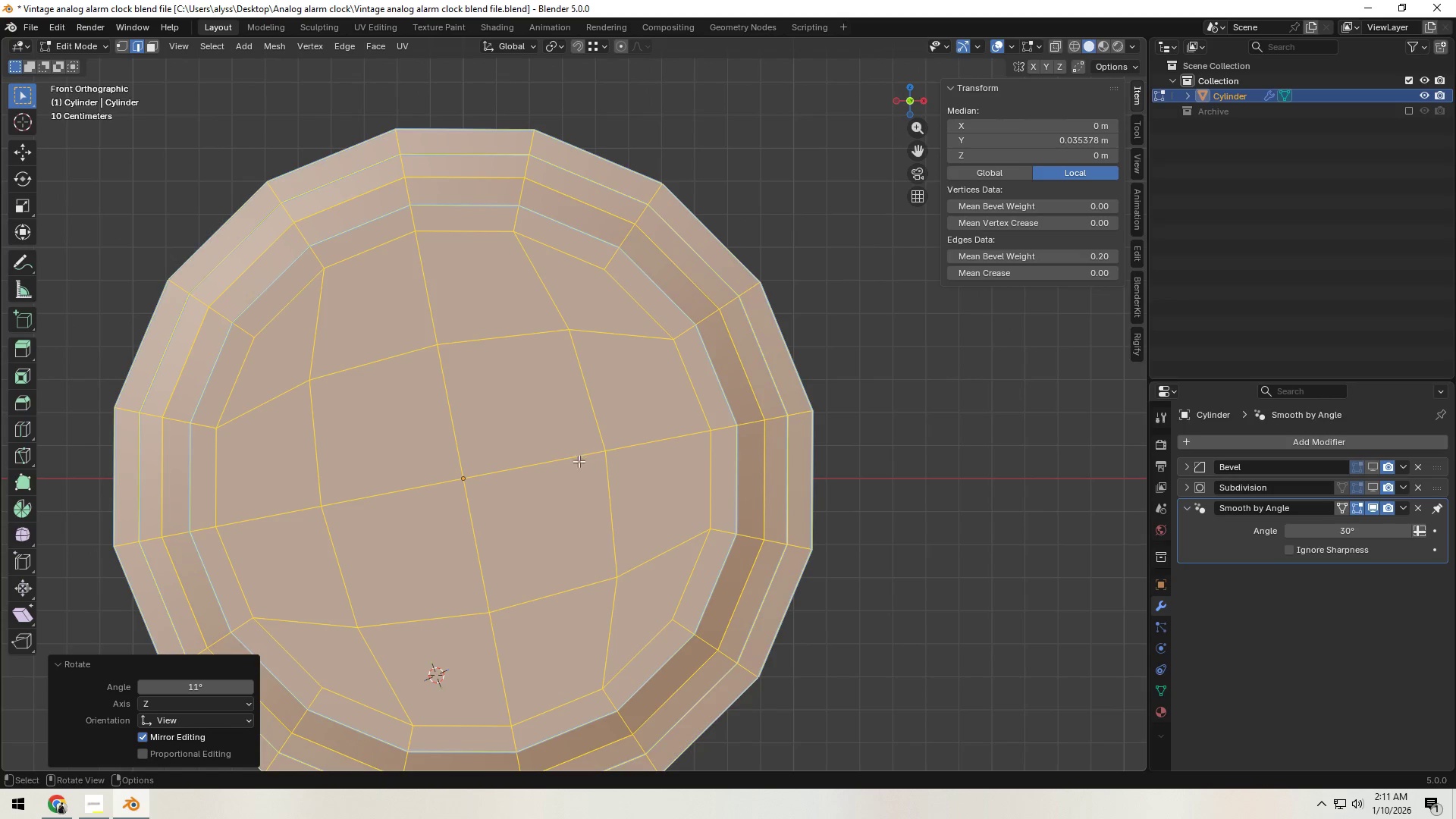 
key(1)
 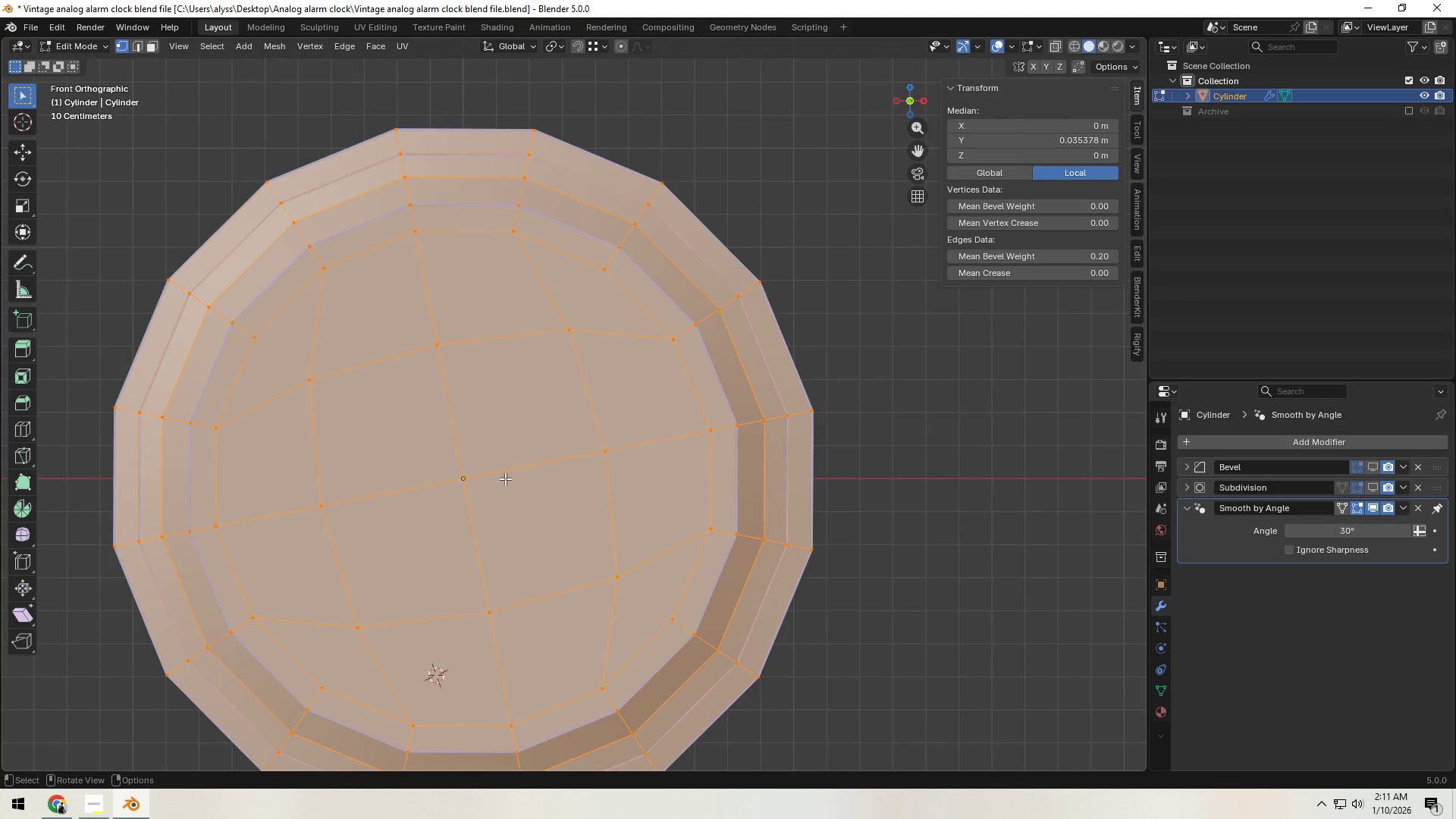 
left_click([458, 479])
 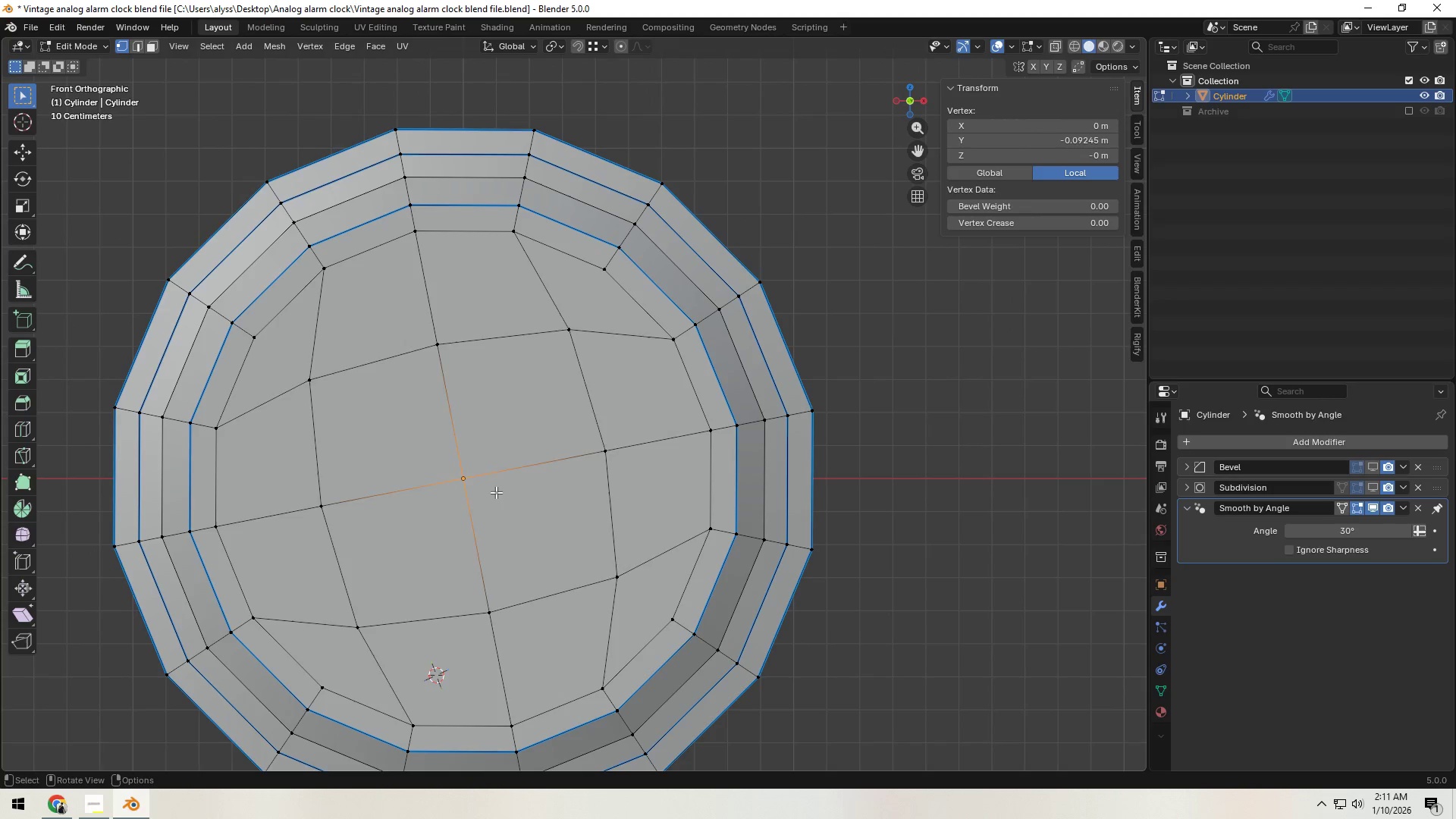 
 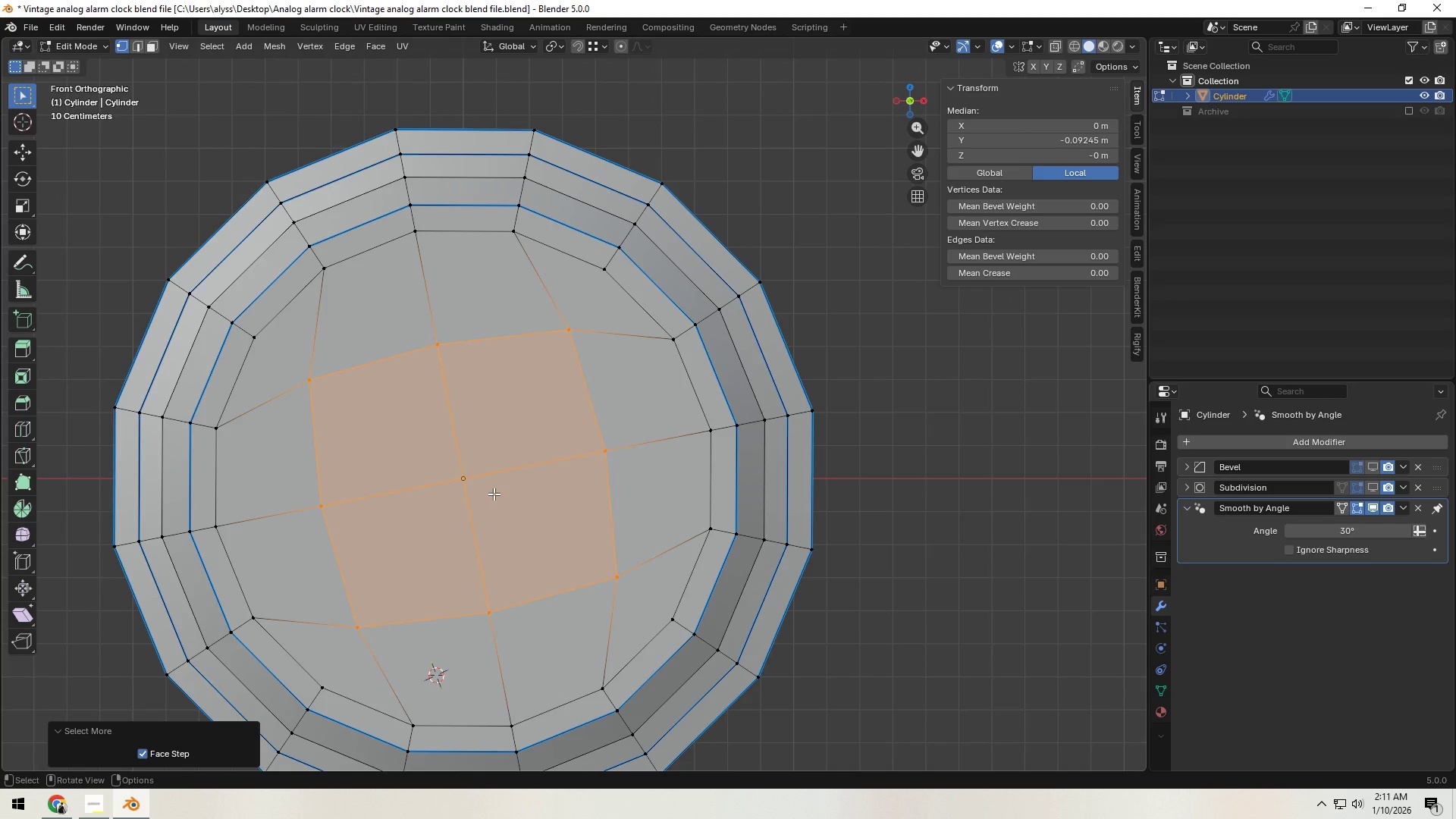 
key(X)
 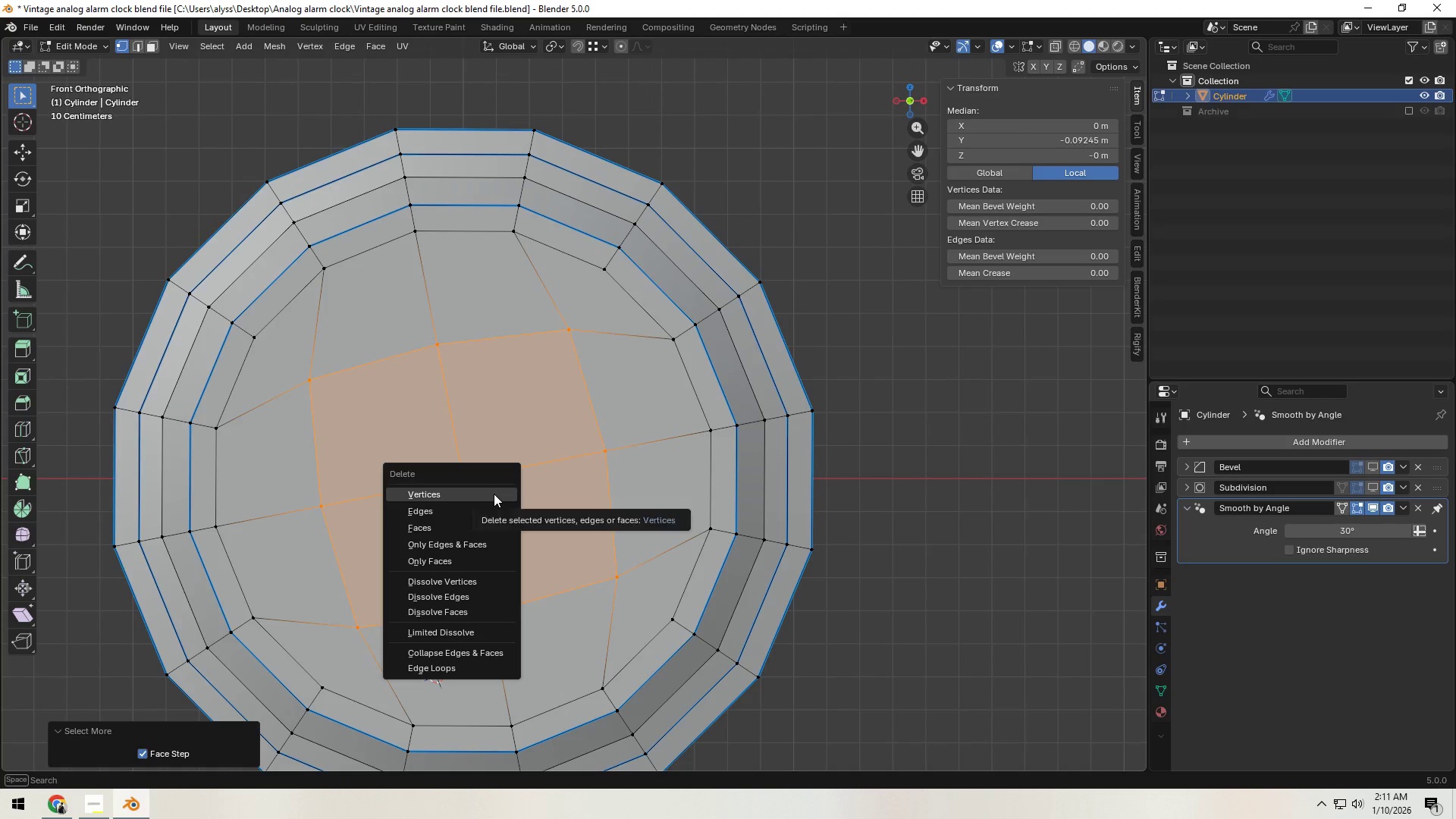 
left_click([494, 494])
 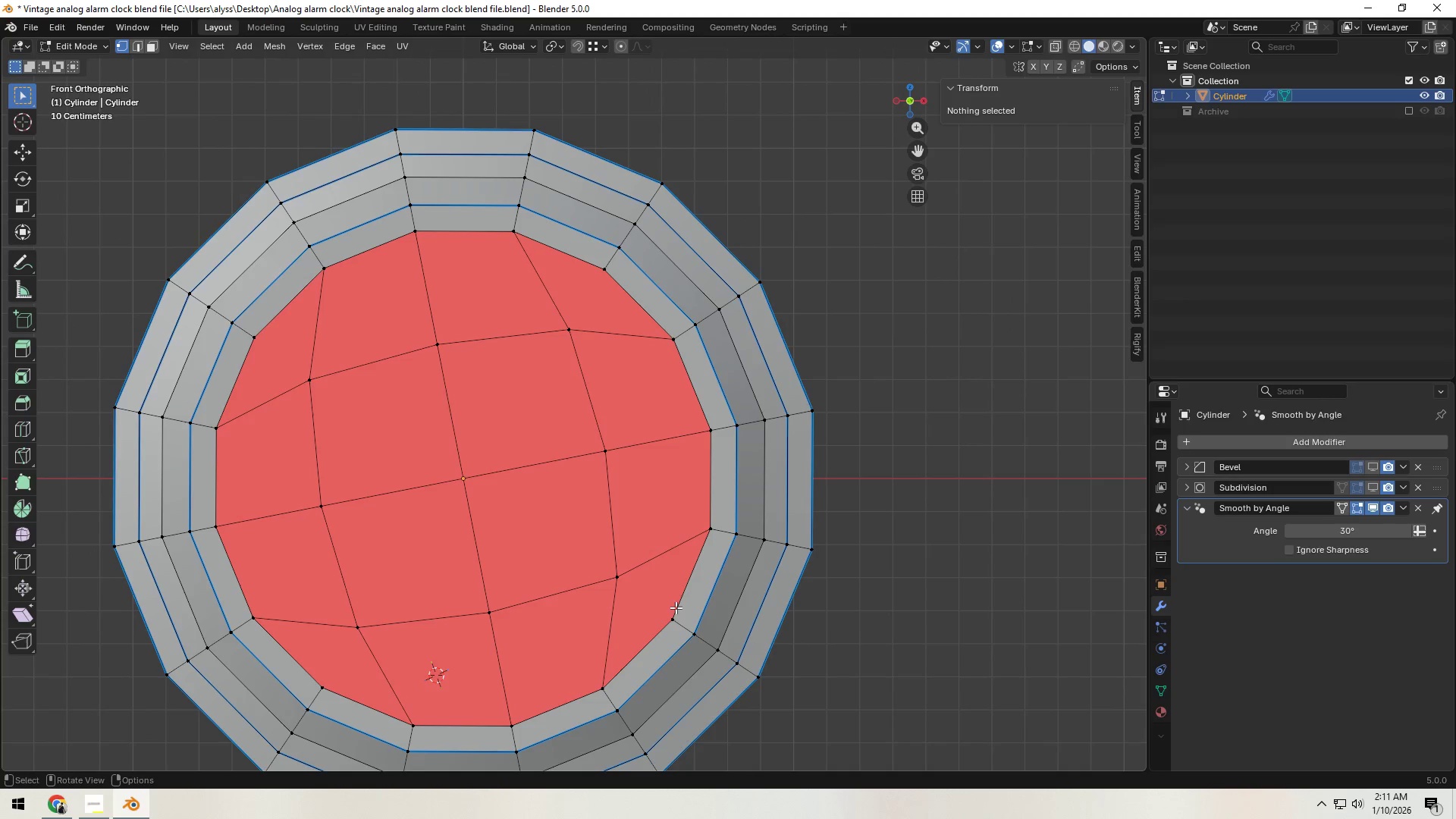 
hold_key(key=AltLeft, duration=0.89)
left_click([678, 607])
 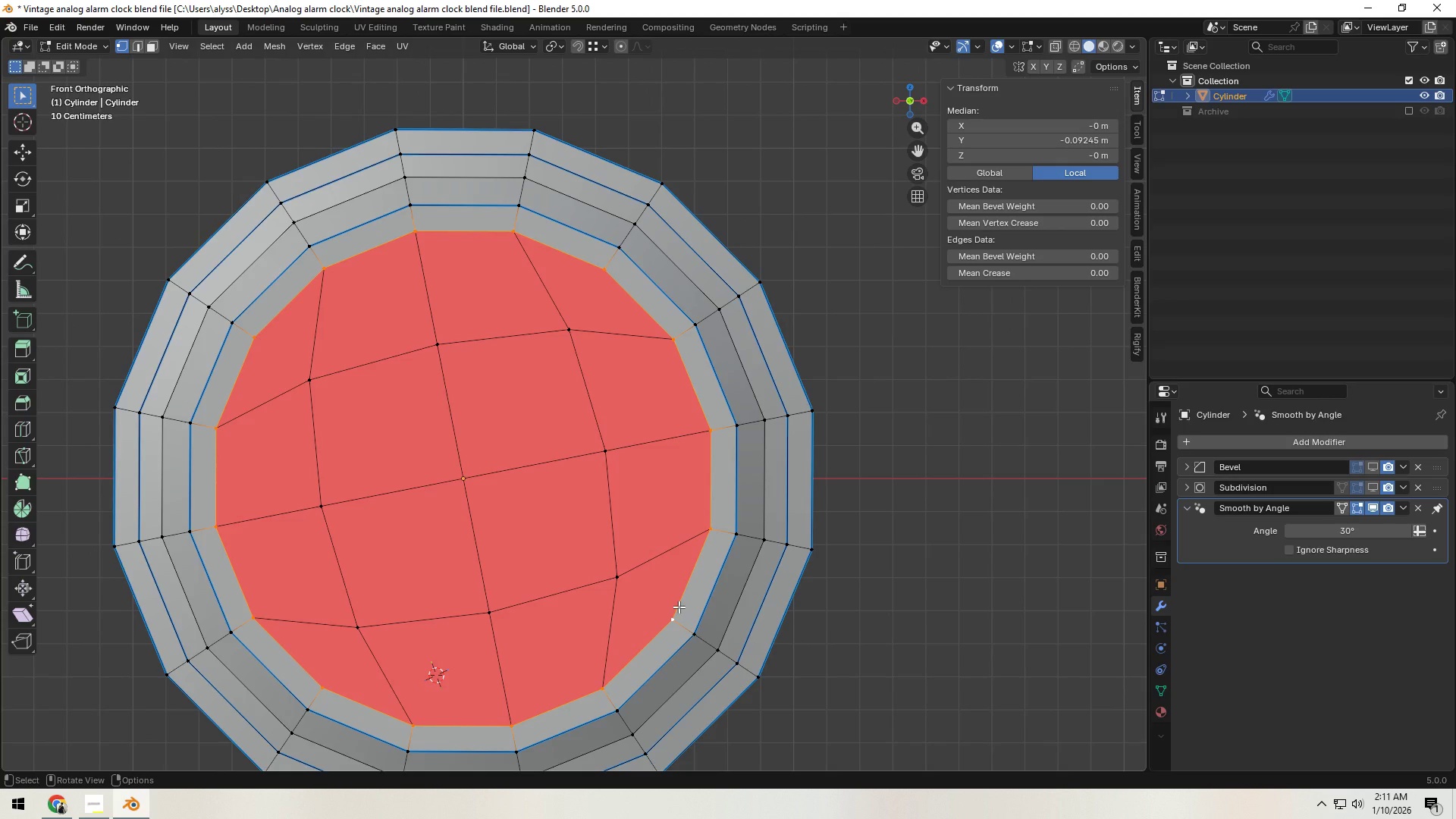 
key(Control+F)
 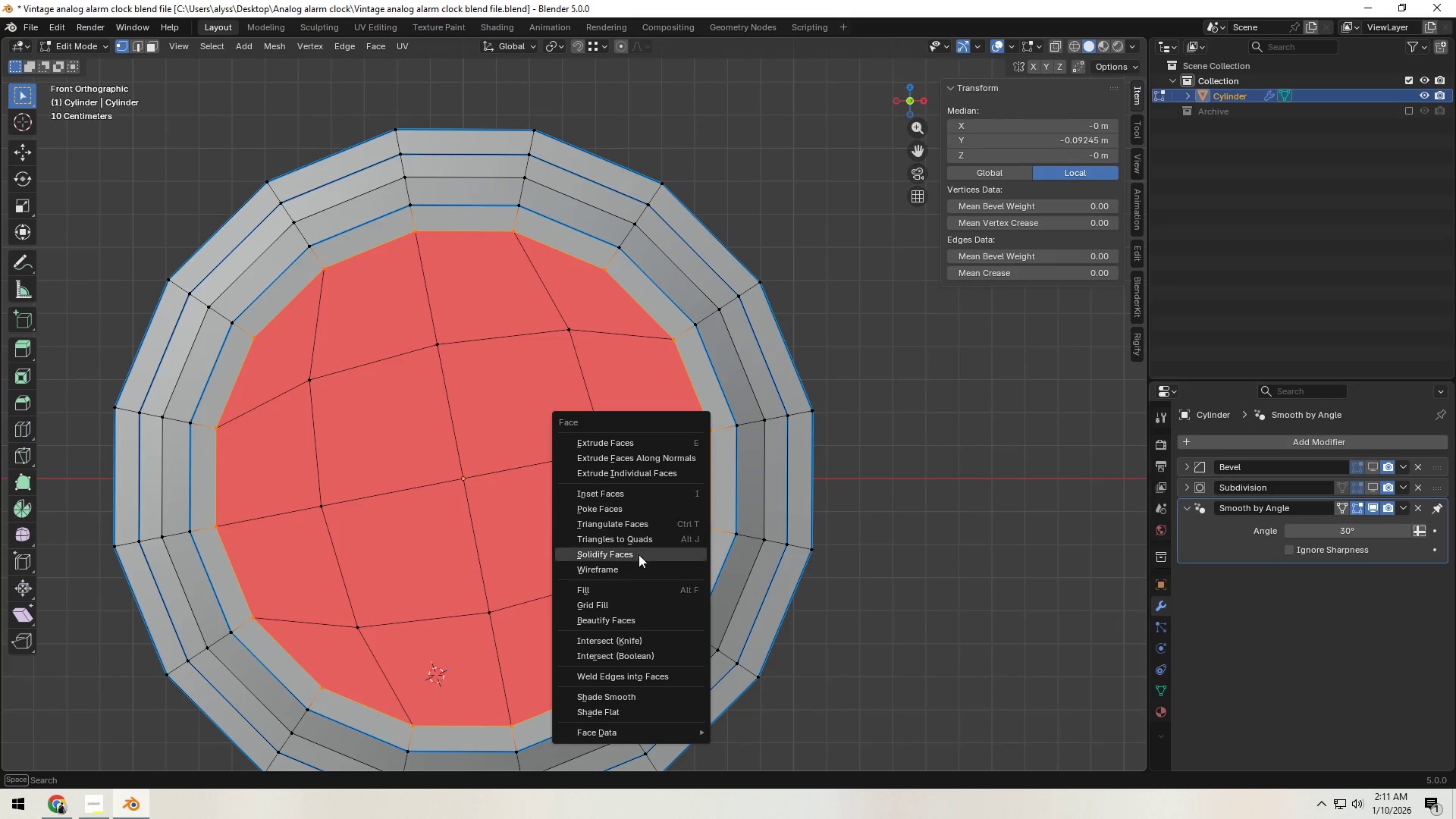 
left_click([621, 607])
 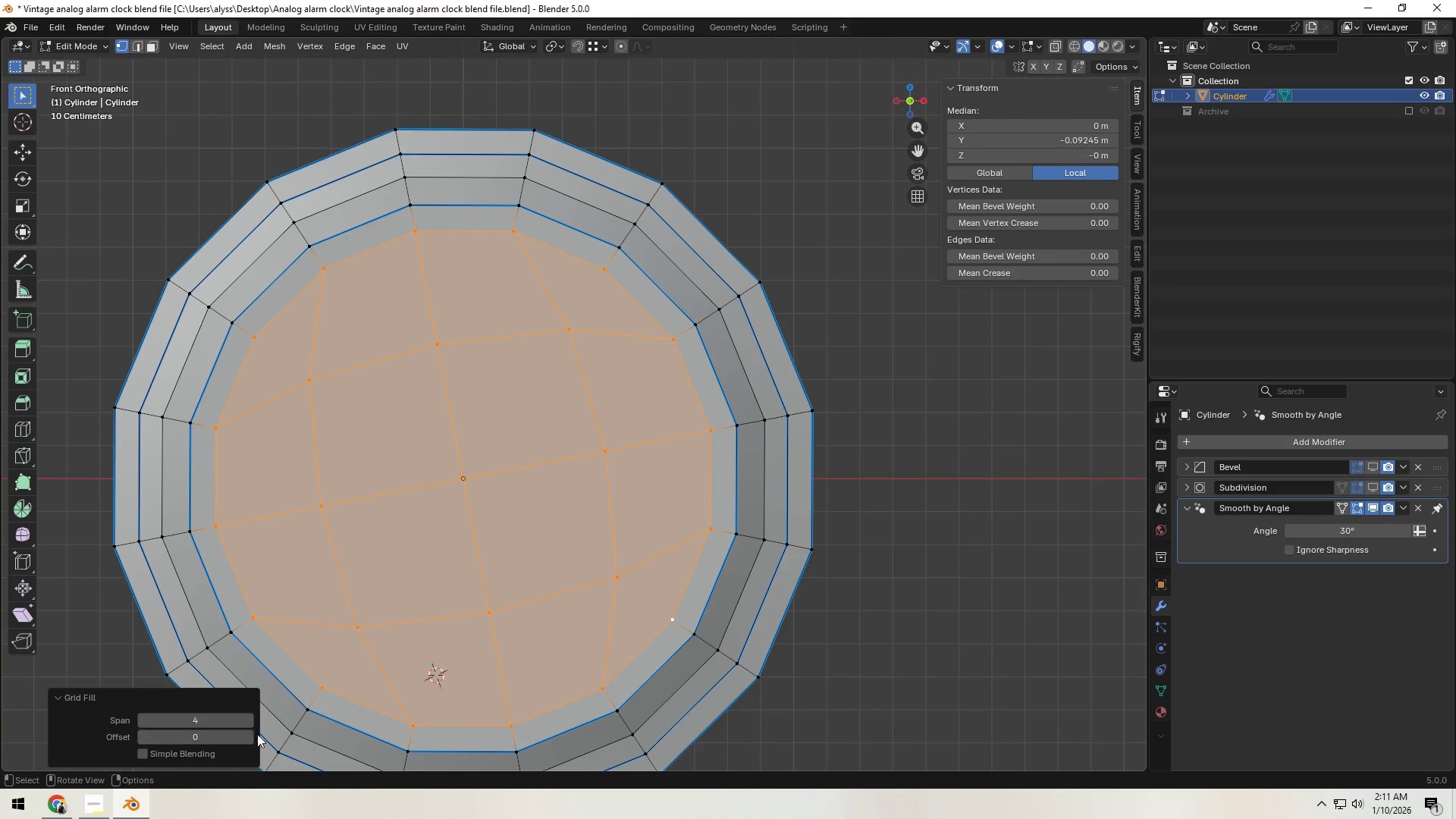 
left_click([246, 739])
 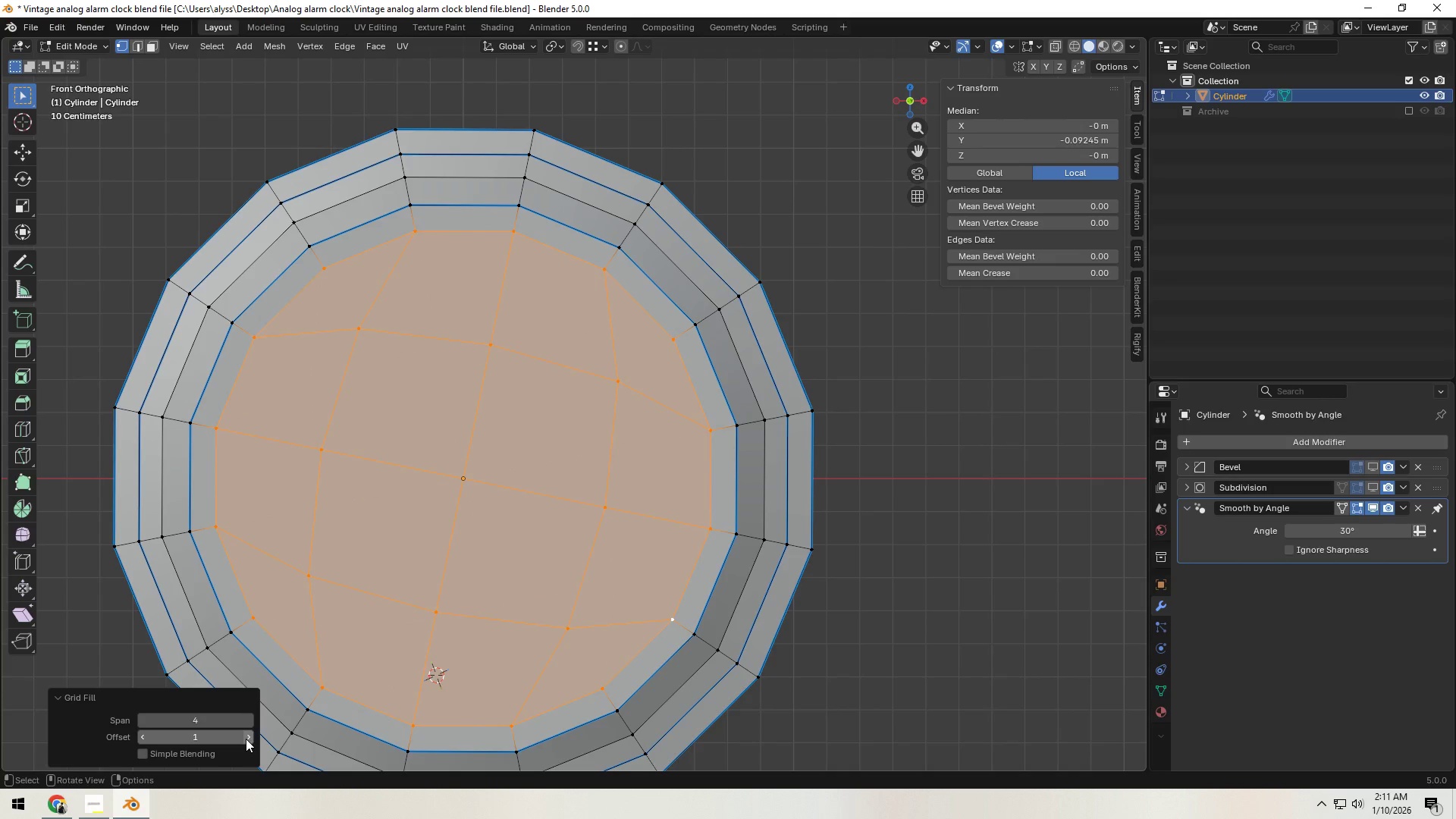 
left_click([246, 739])
 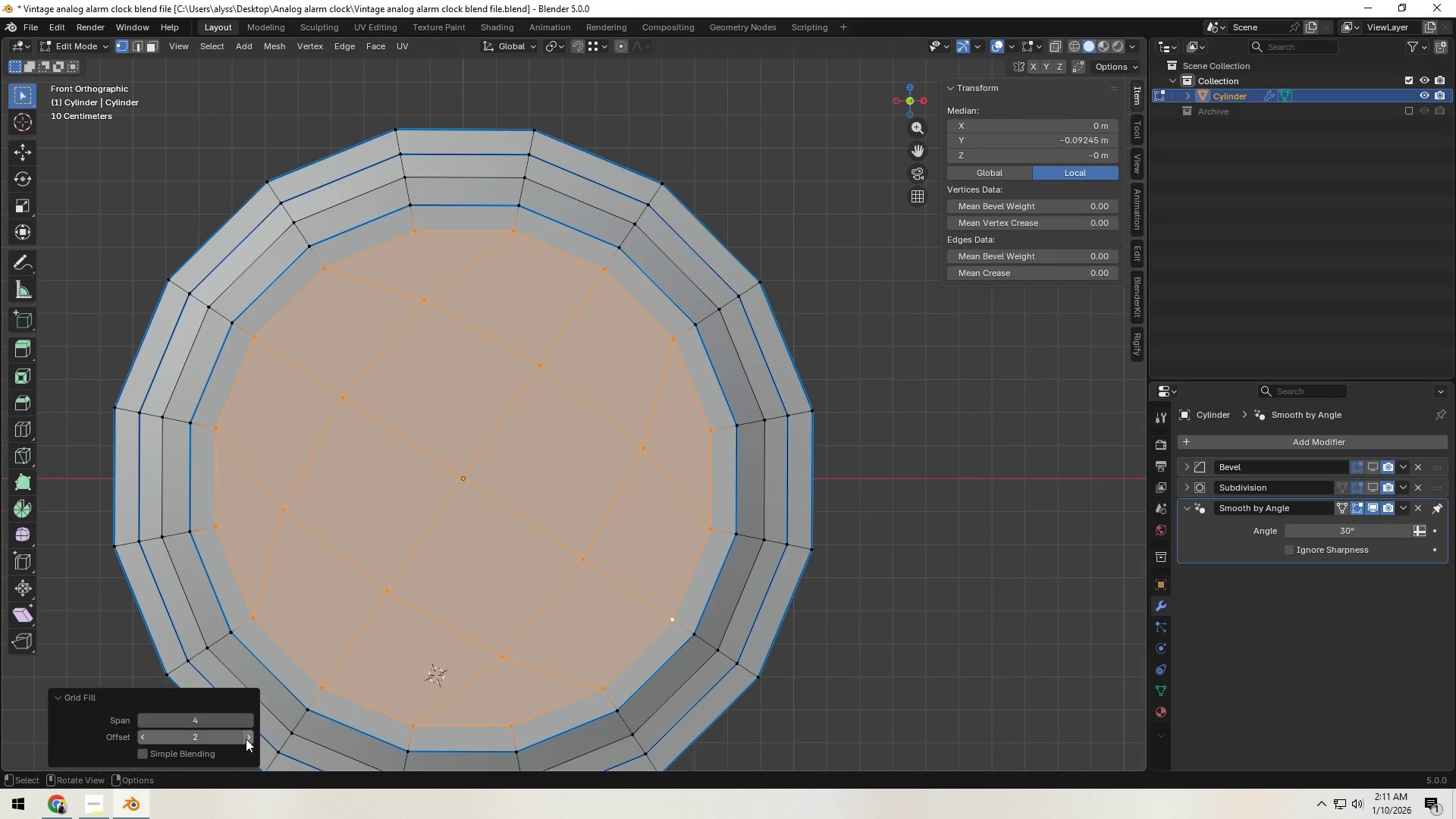 
left_click([246, 739])
 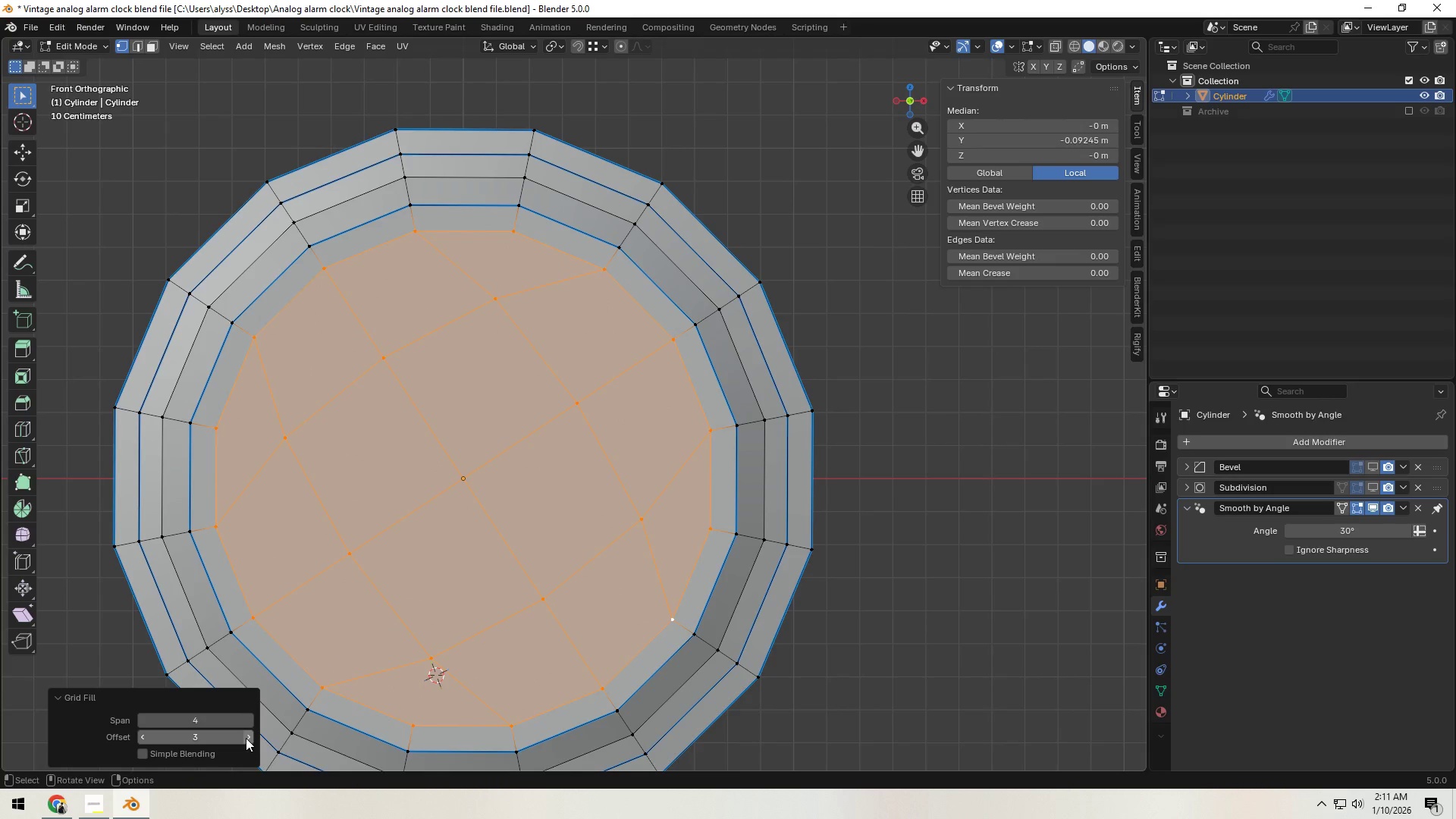 
left_click([246, 738])
 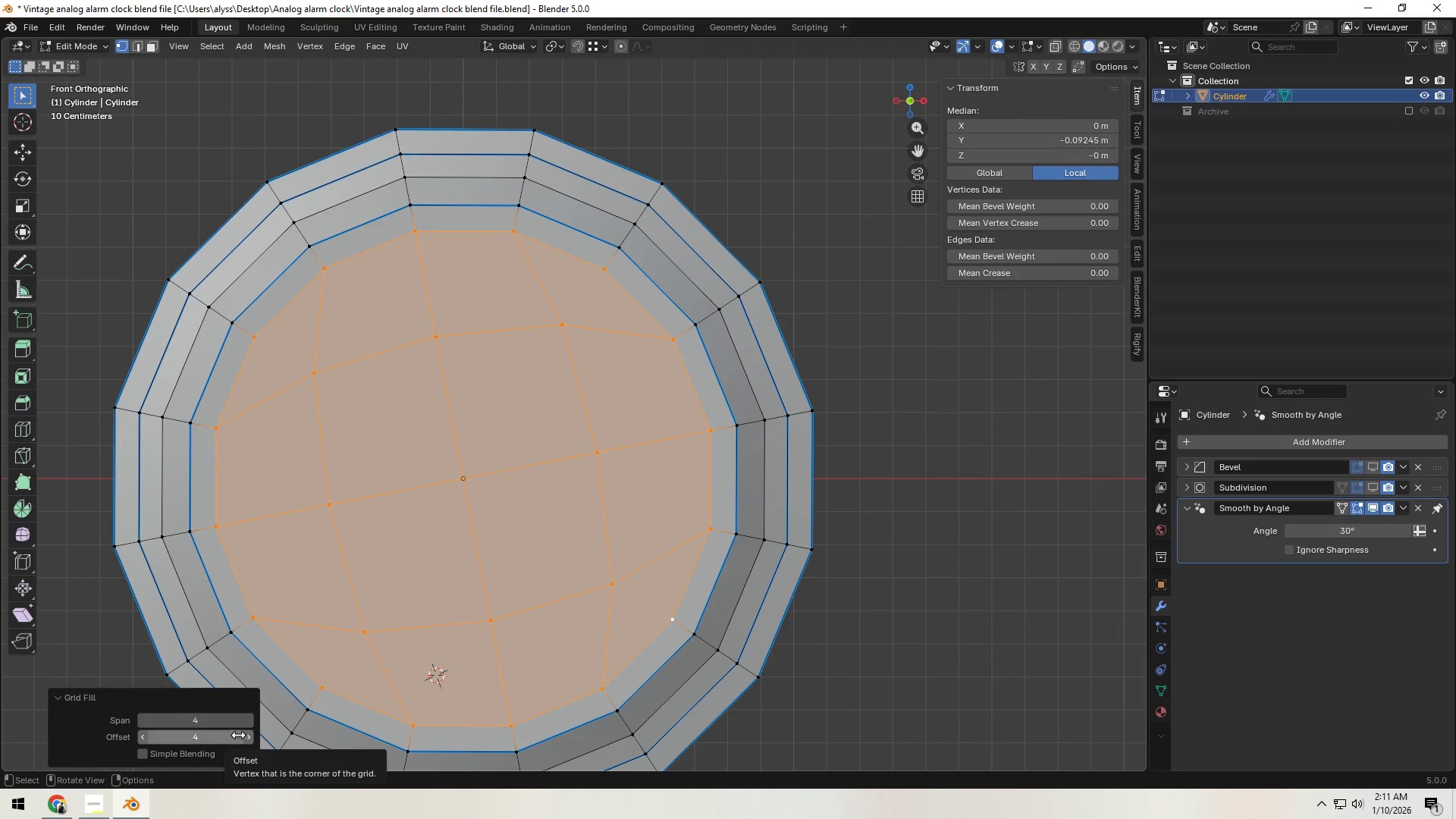 
left_click([246, 717])
 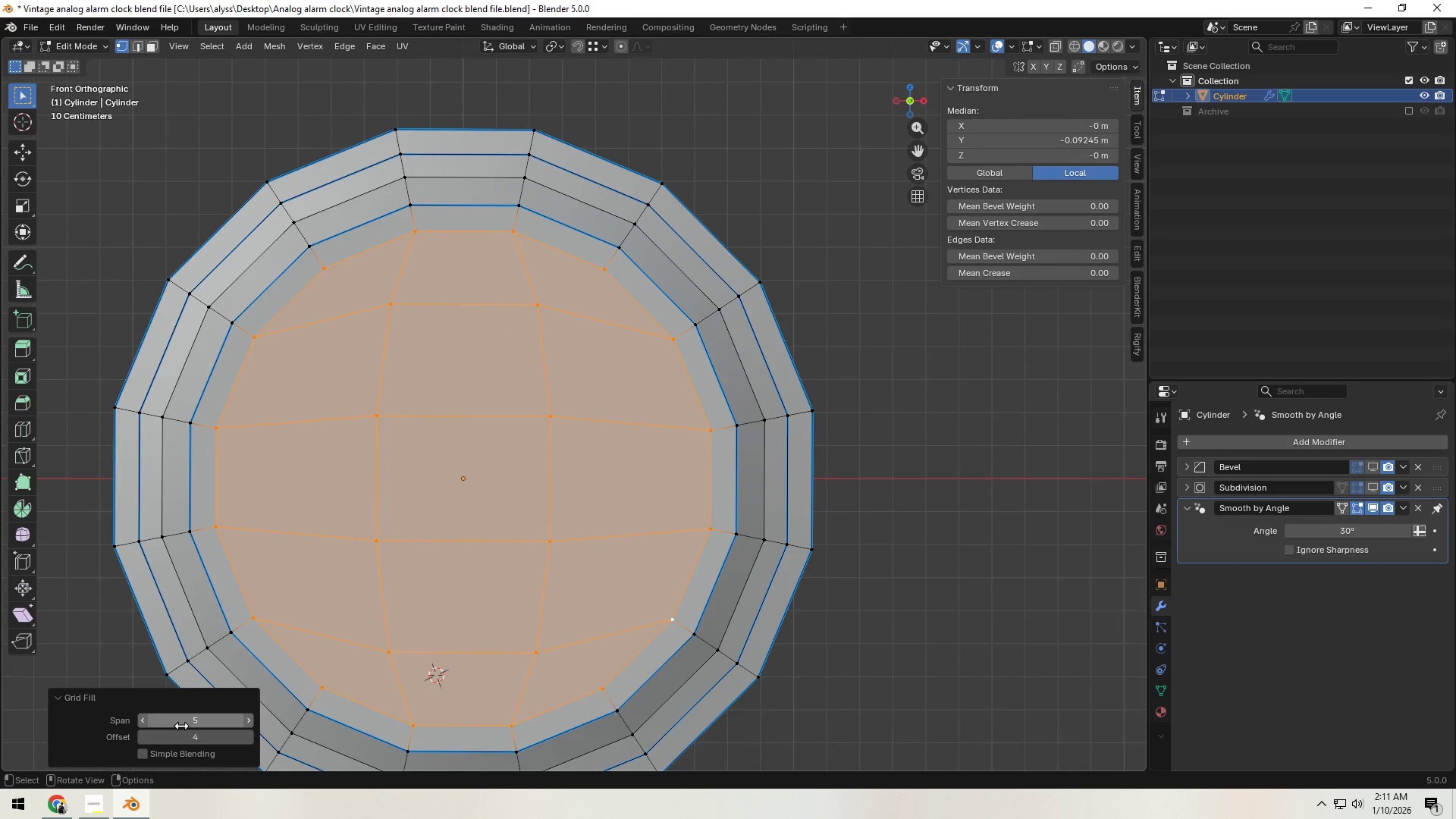 
wait(6.0)
 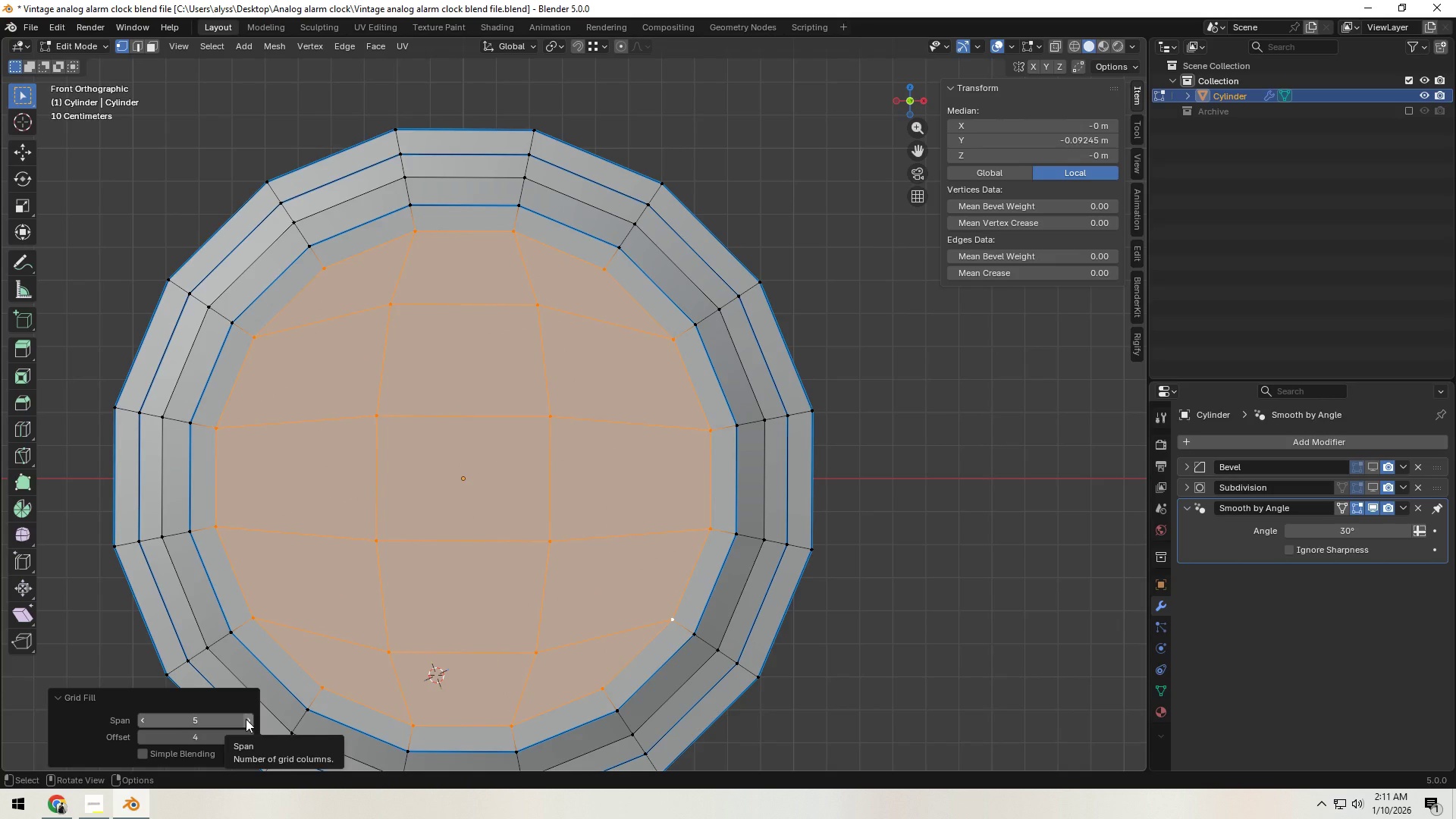 
left_click([969, 538])
 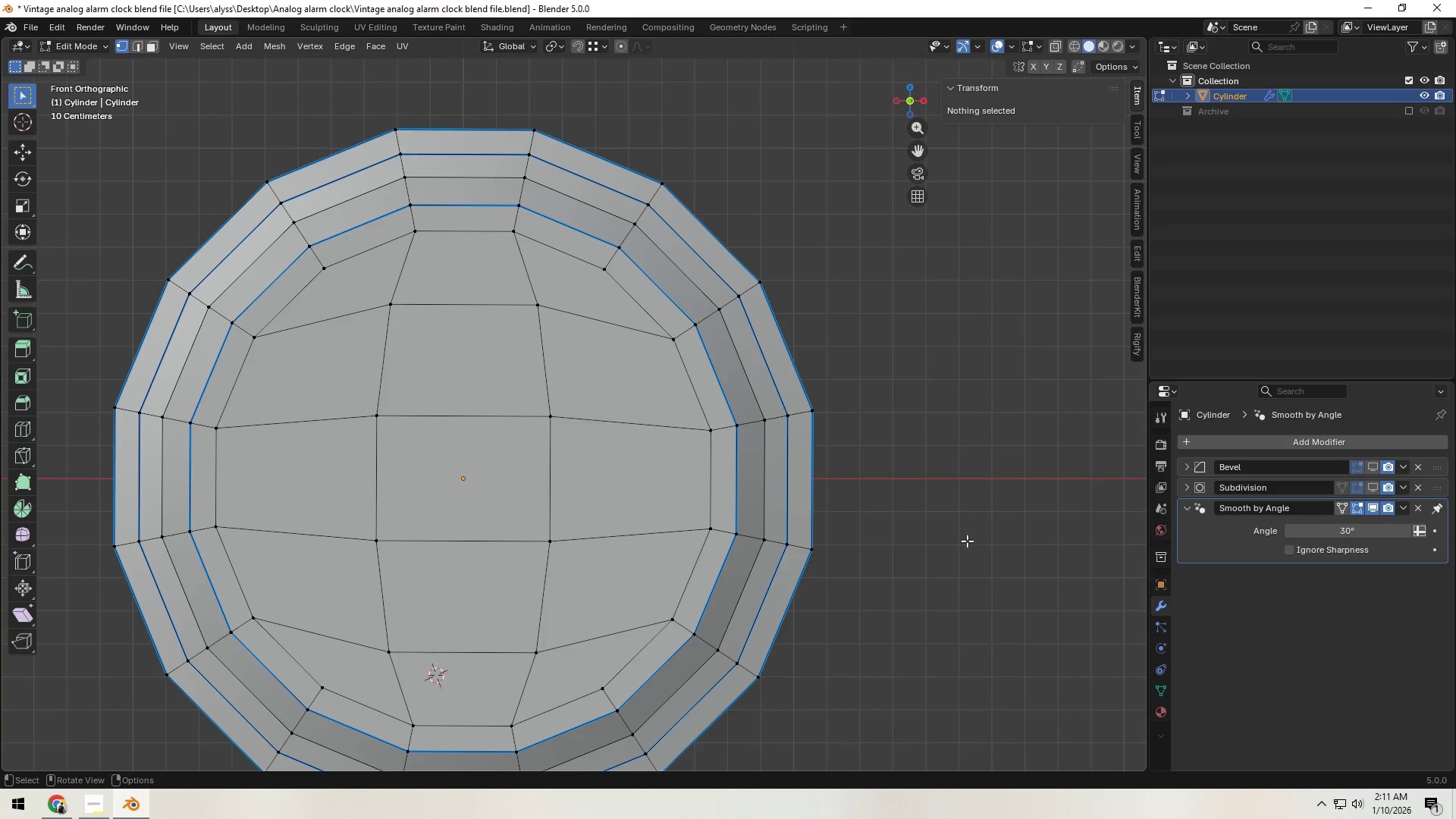 
scroll: coordinate [964, 543], scroll_direction: down, amount: 3.0
 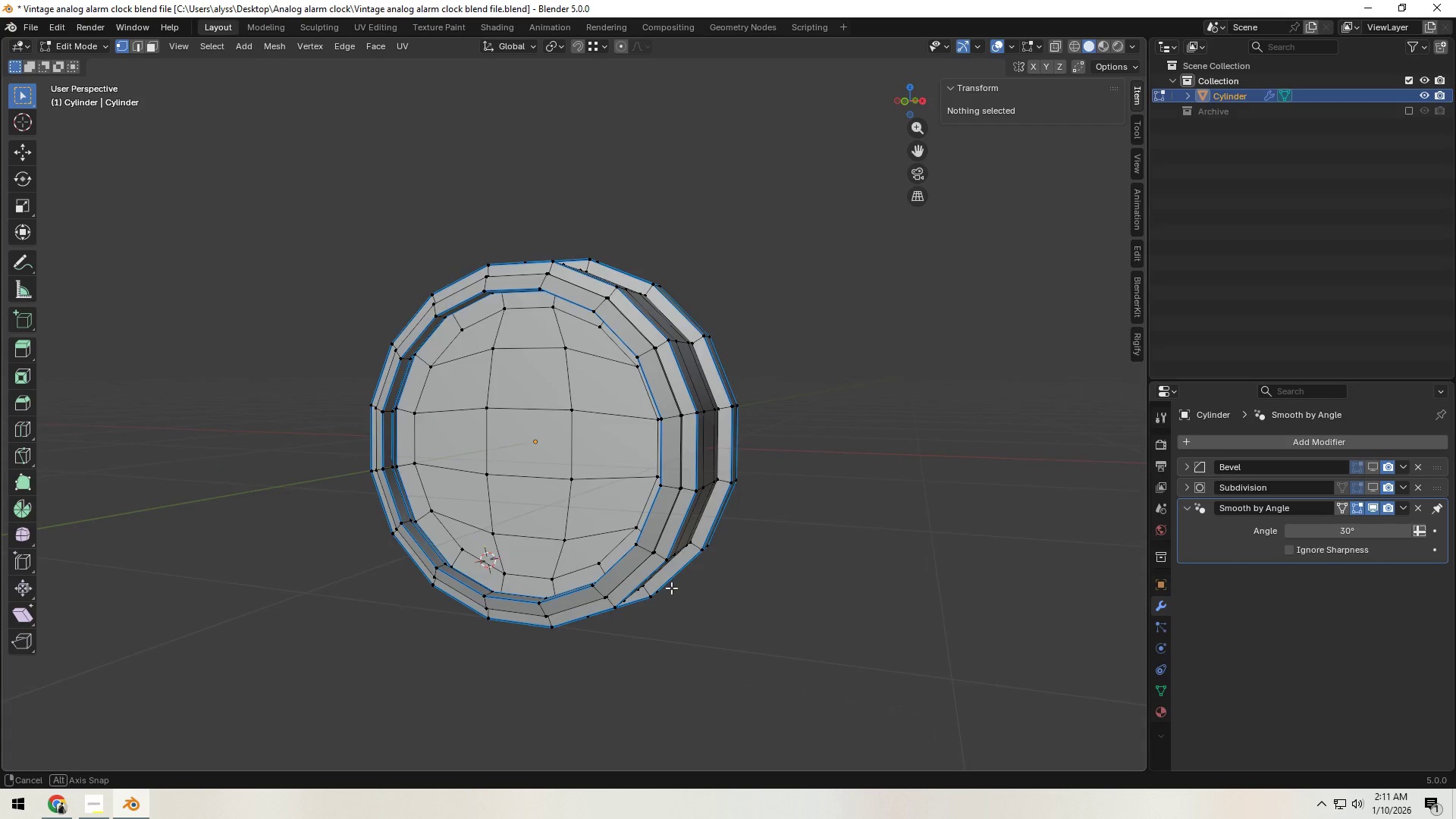 
wait(7.58)
 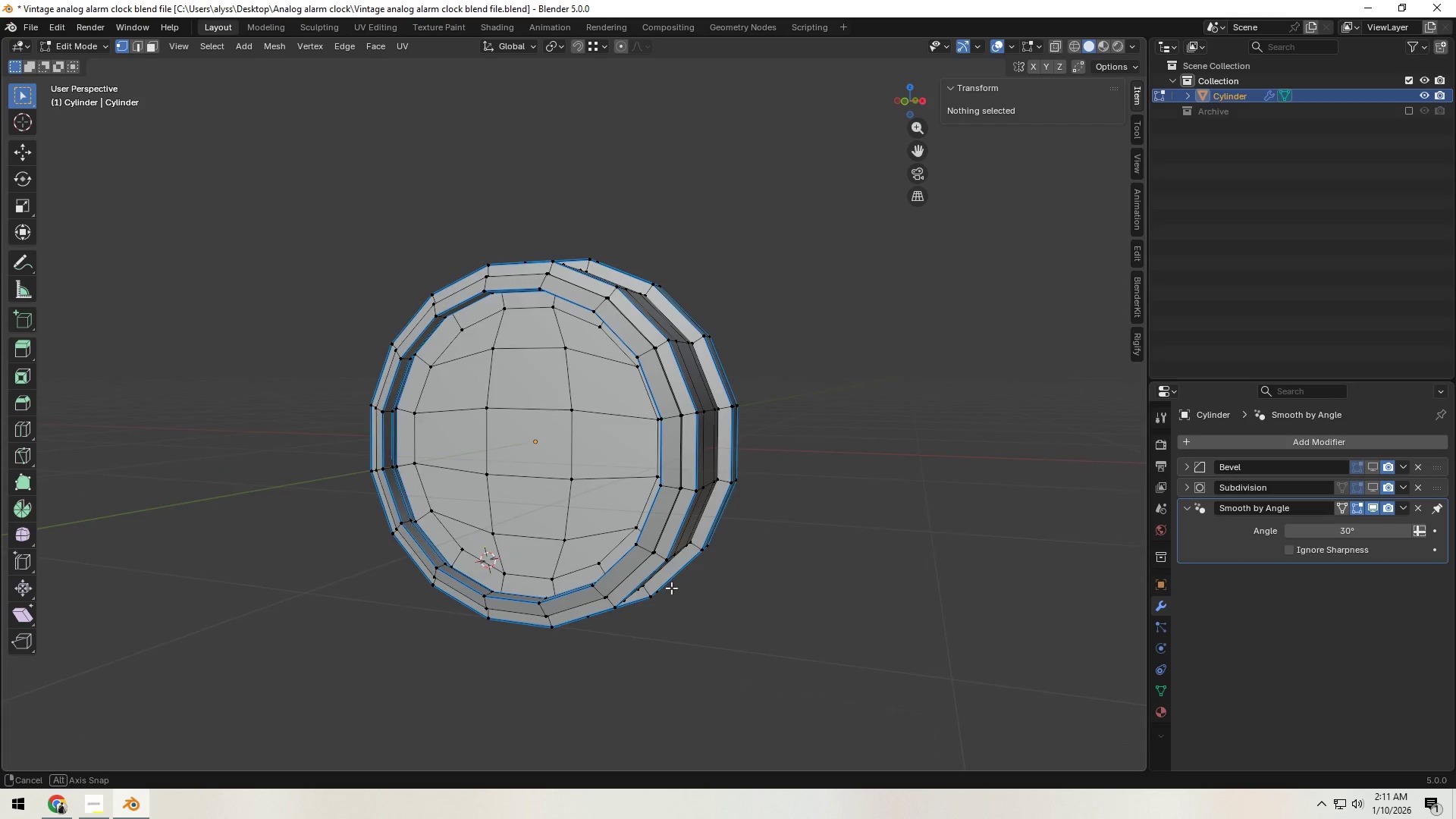 
key(X)
 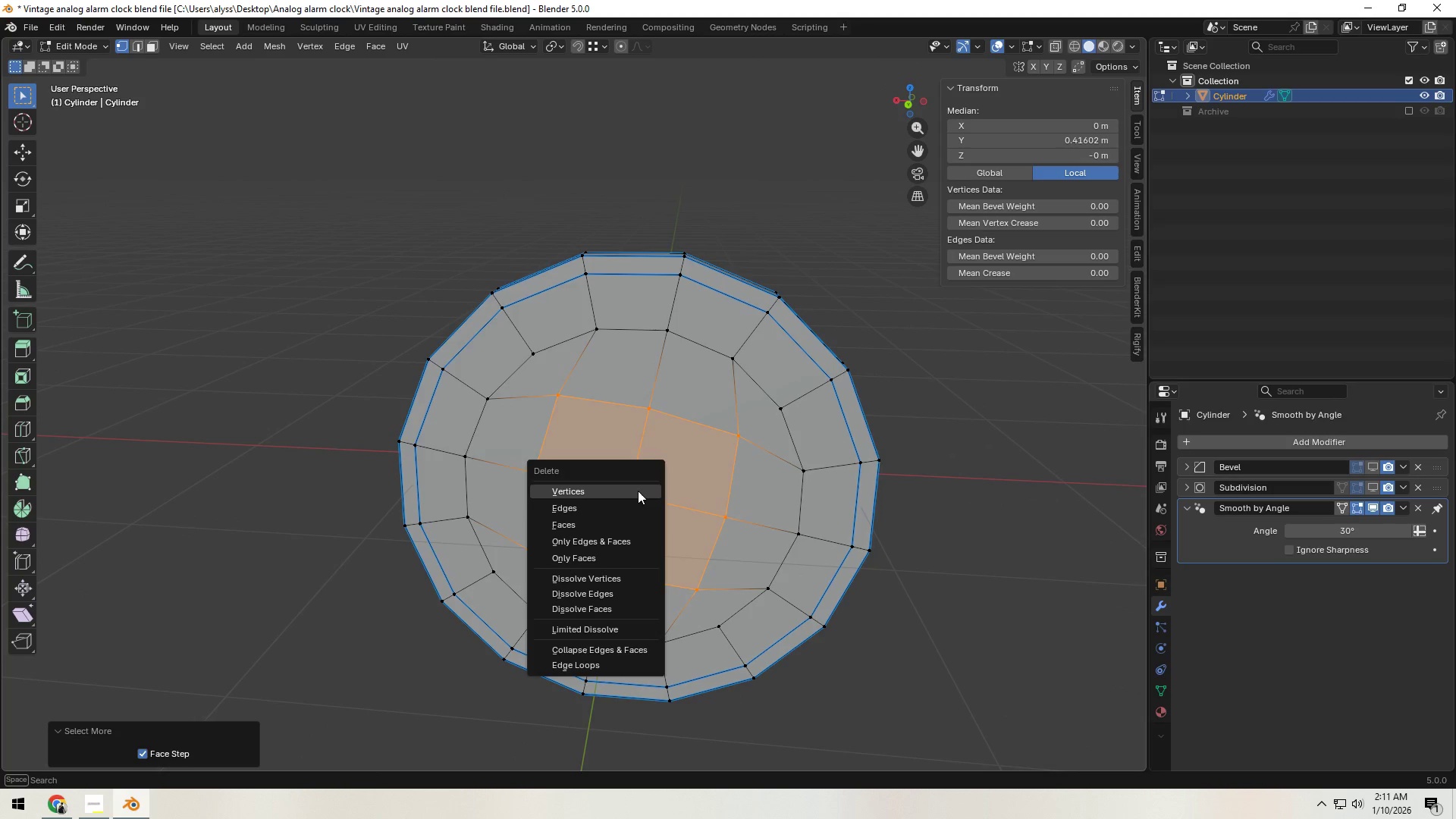 
left_click([638, 491])
 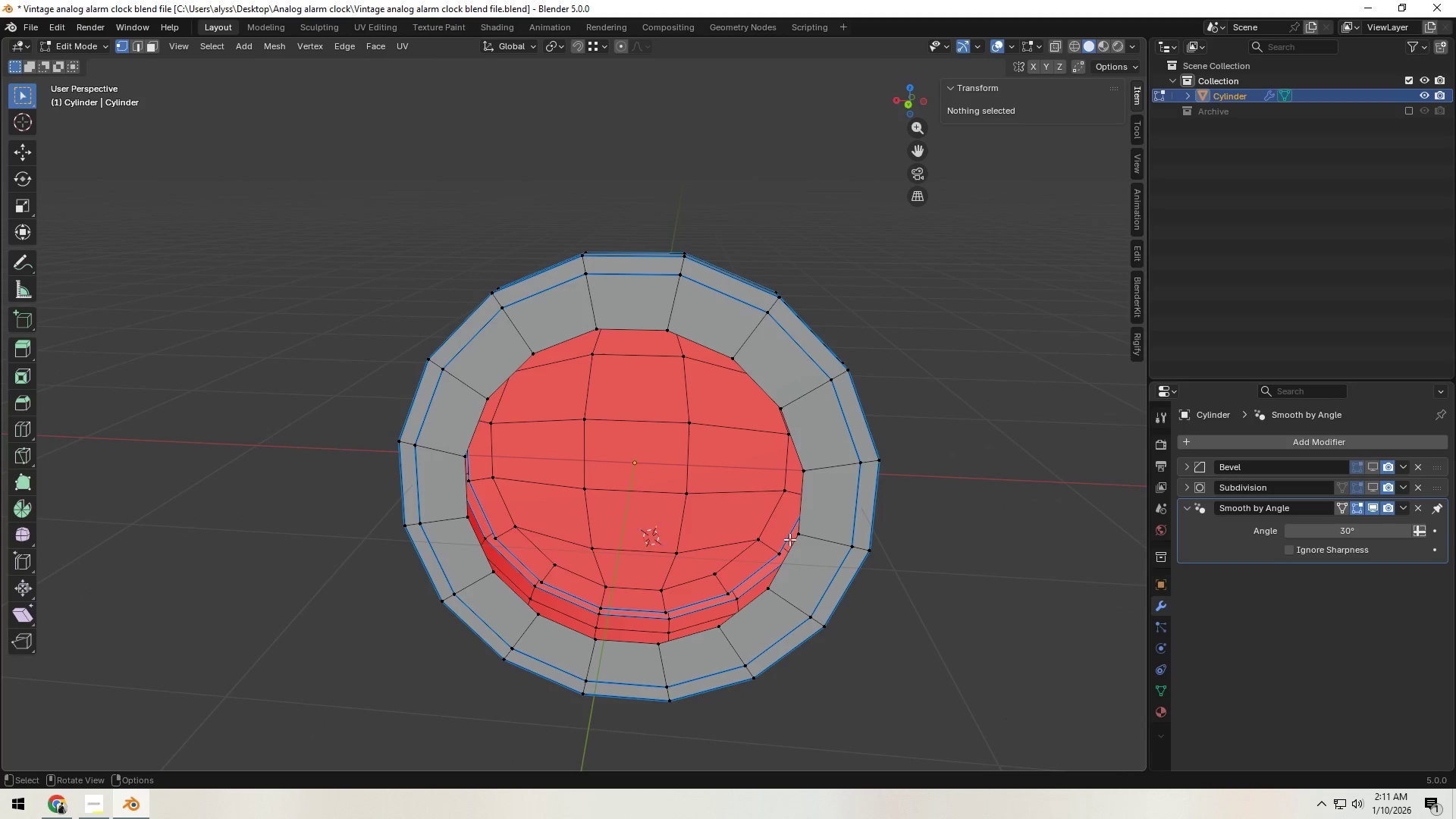 
hold_key(key=AltLeft, duration=0.55)
left_click([812, 518])
 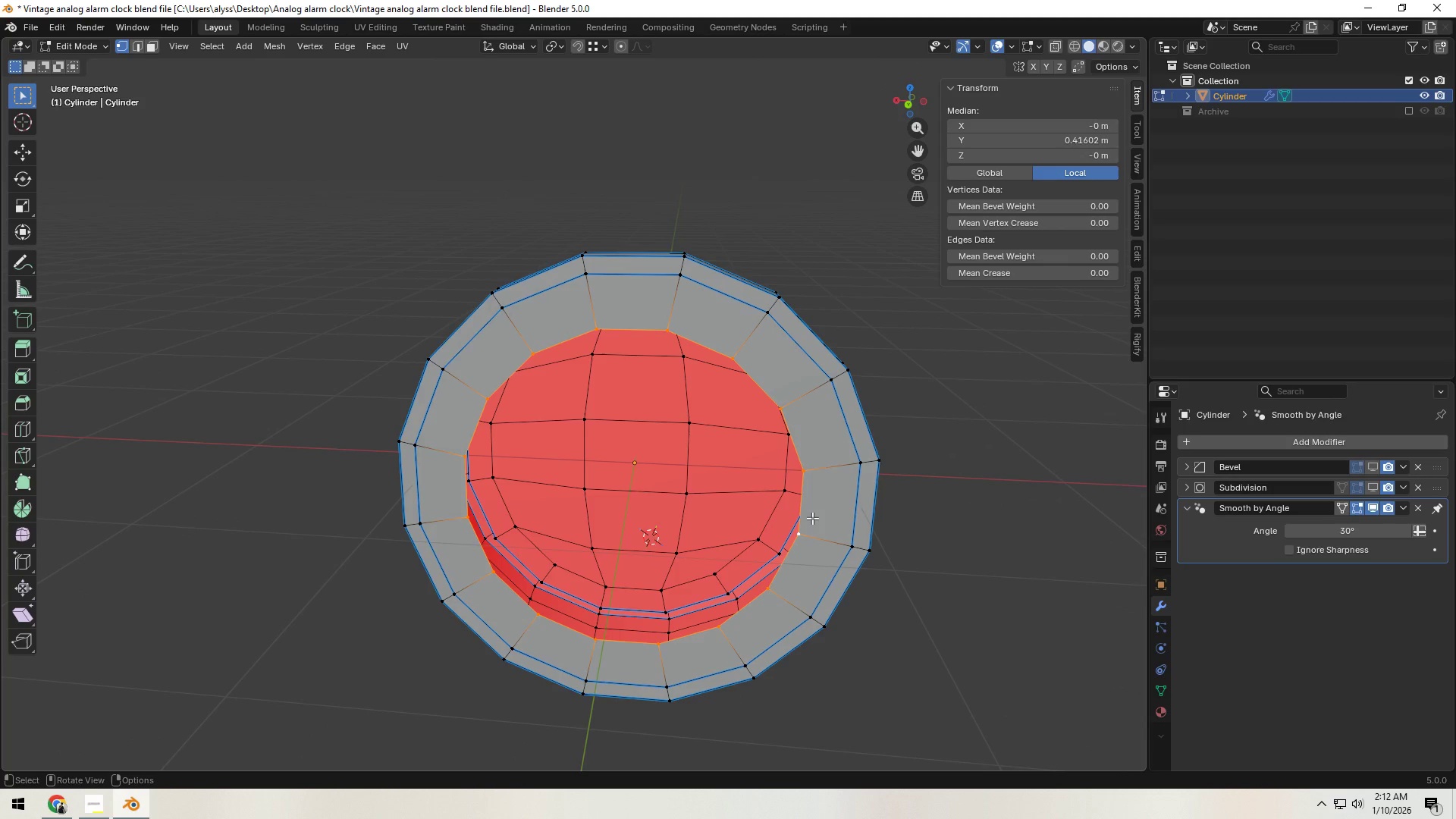 
key(Control+ControlLeft)
 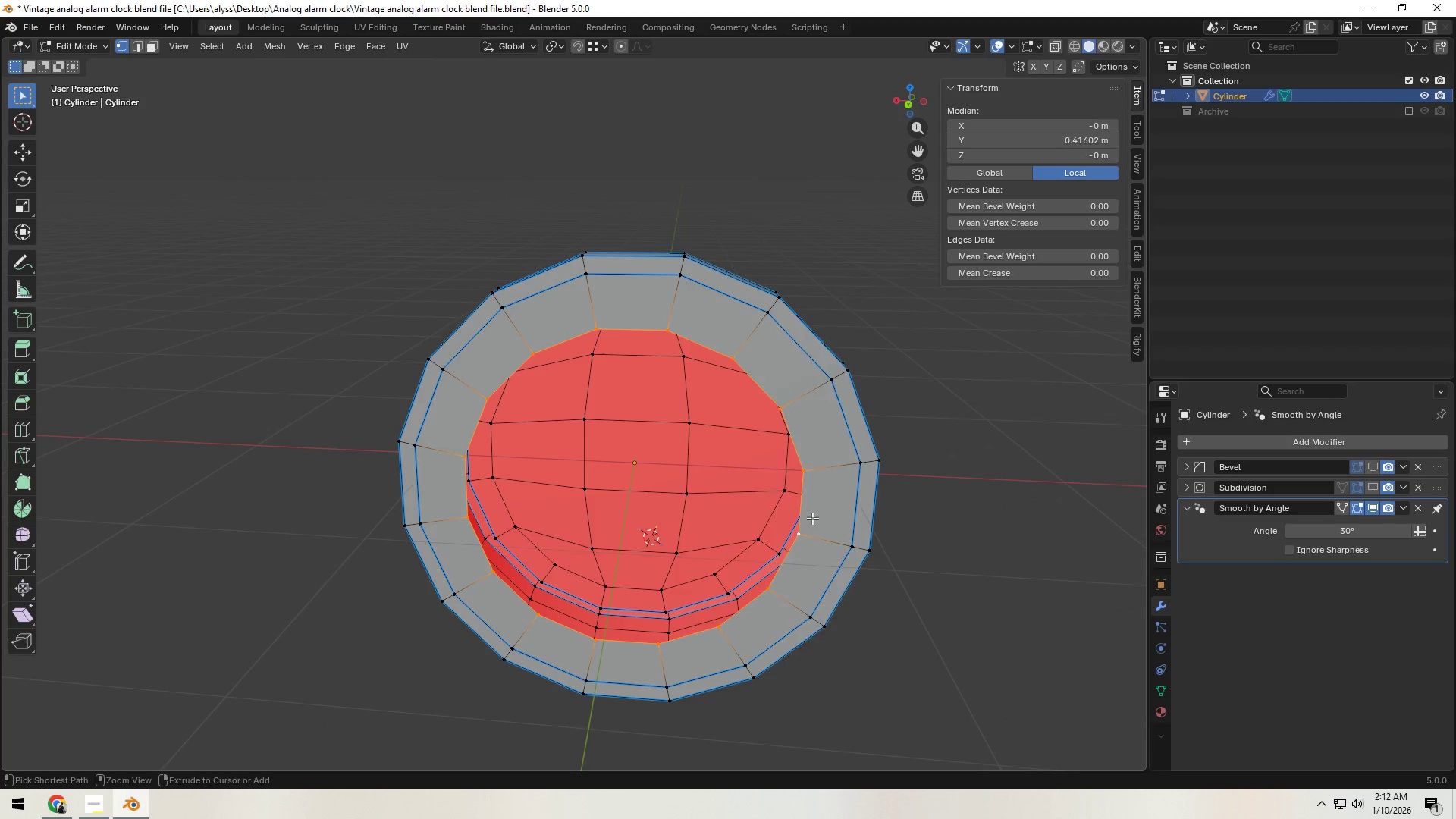 
key(Control+F)
 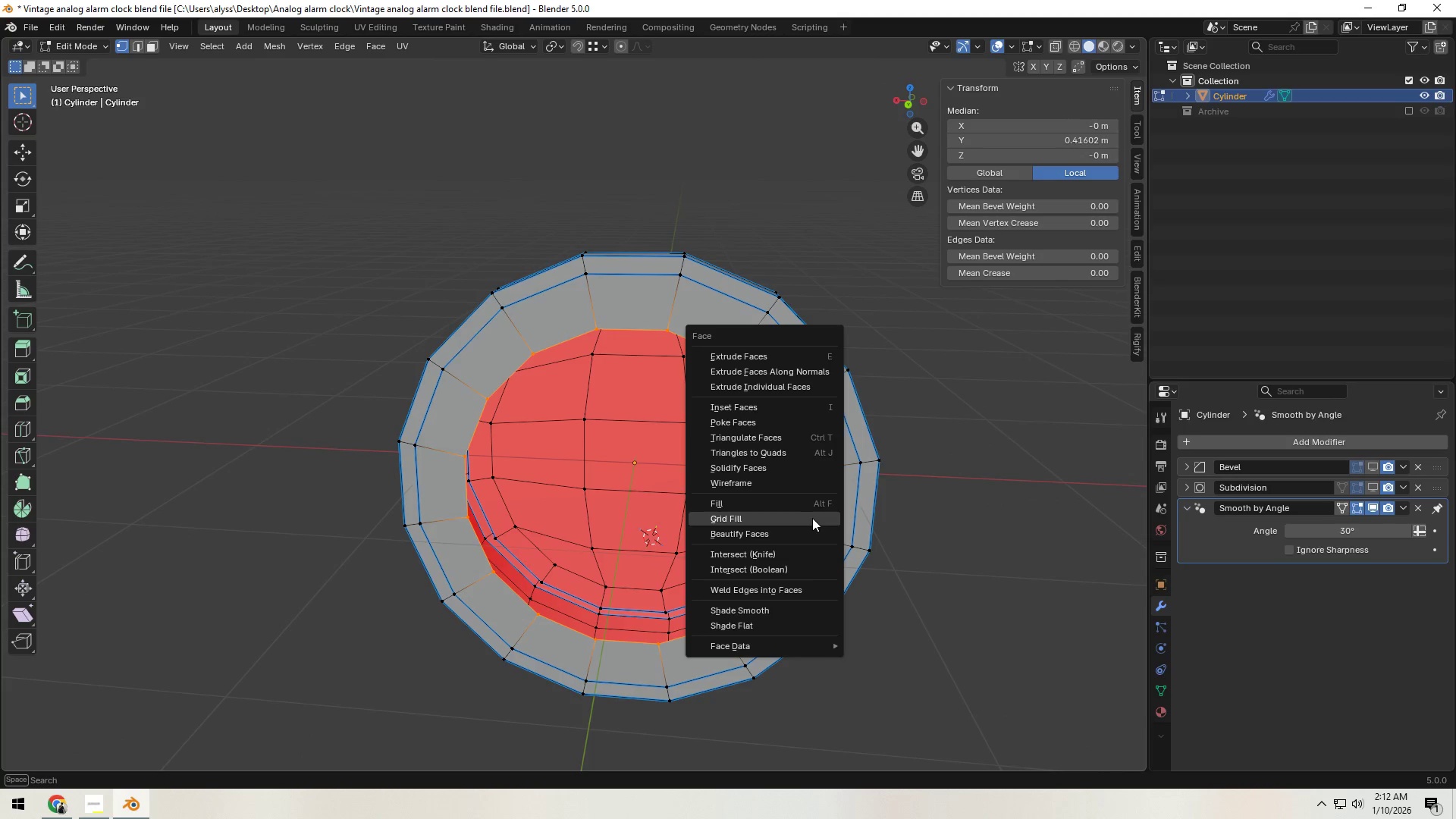 
left_click([812, 518])
 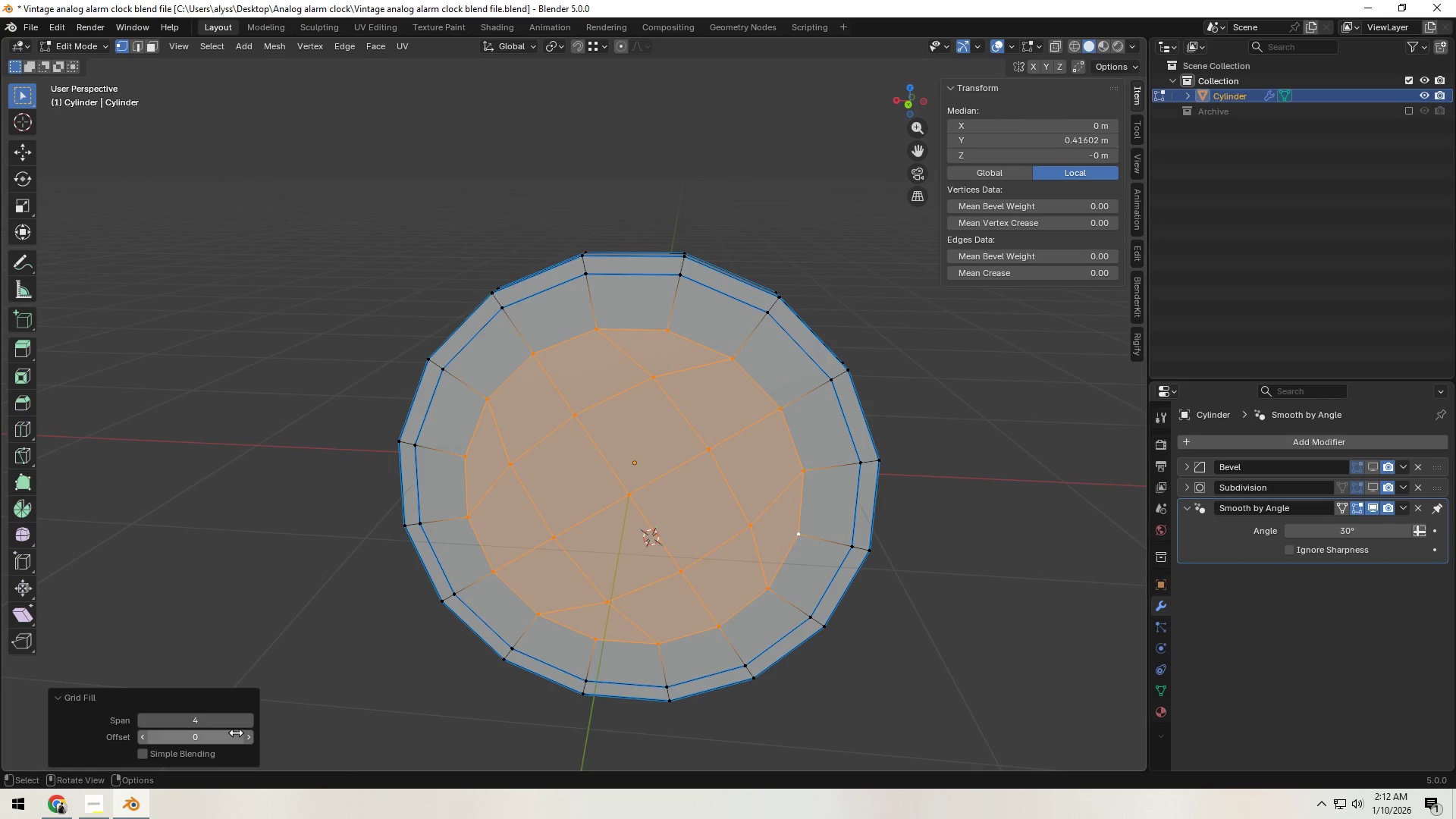 
left_click([249, 721])
 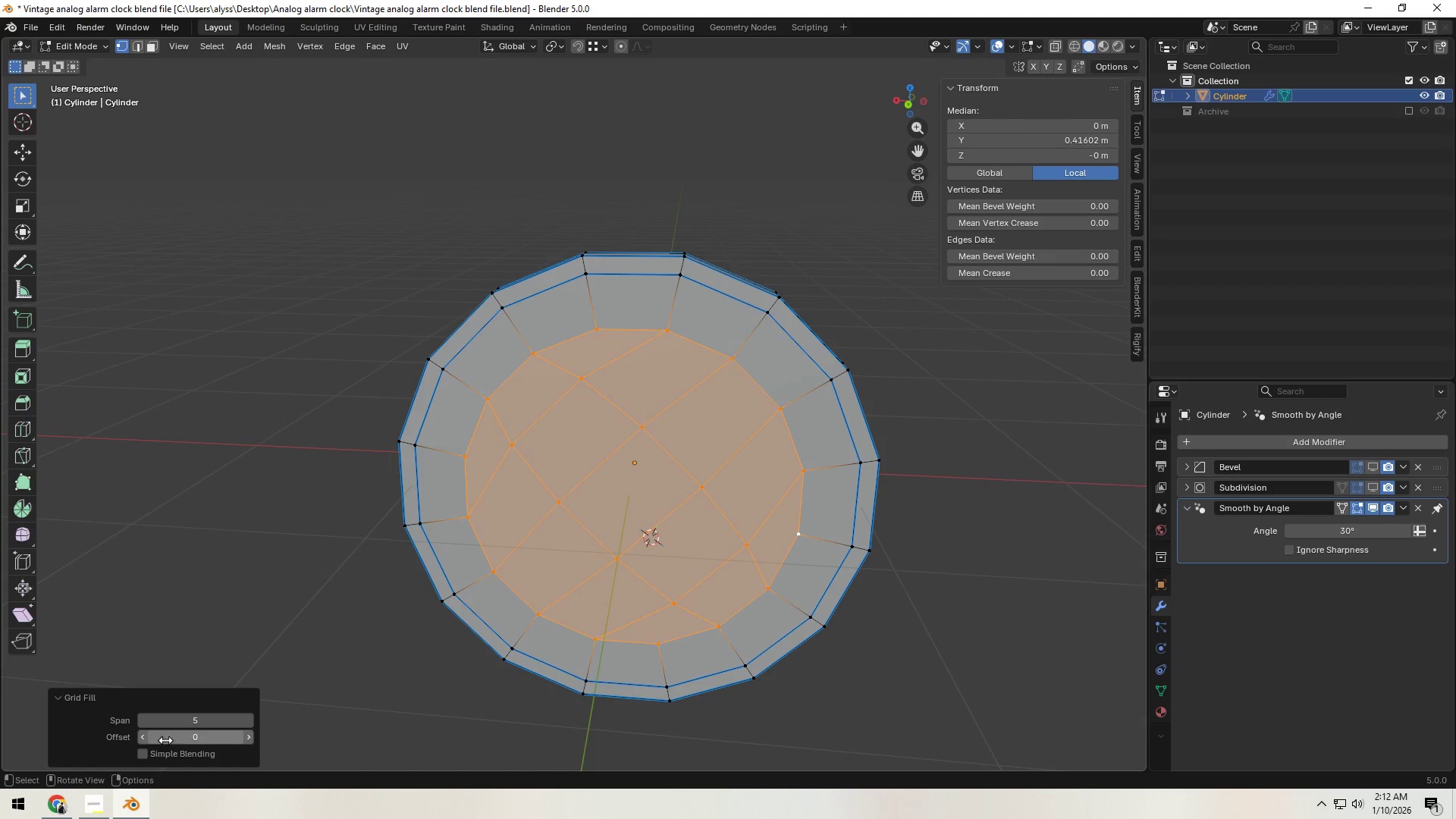 
left_click([251, 735])
 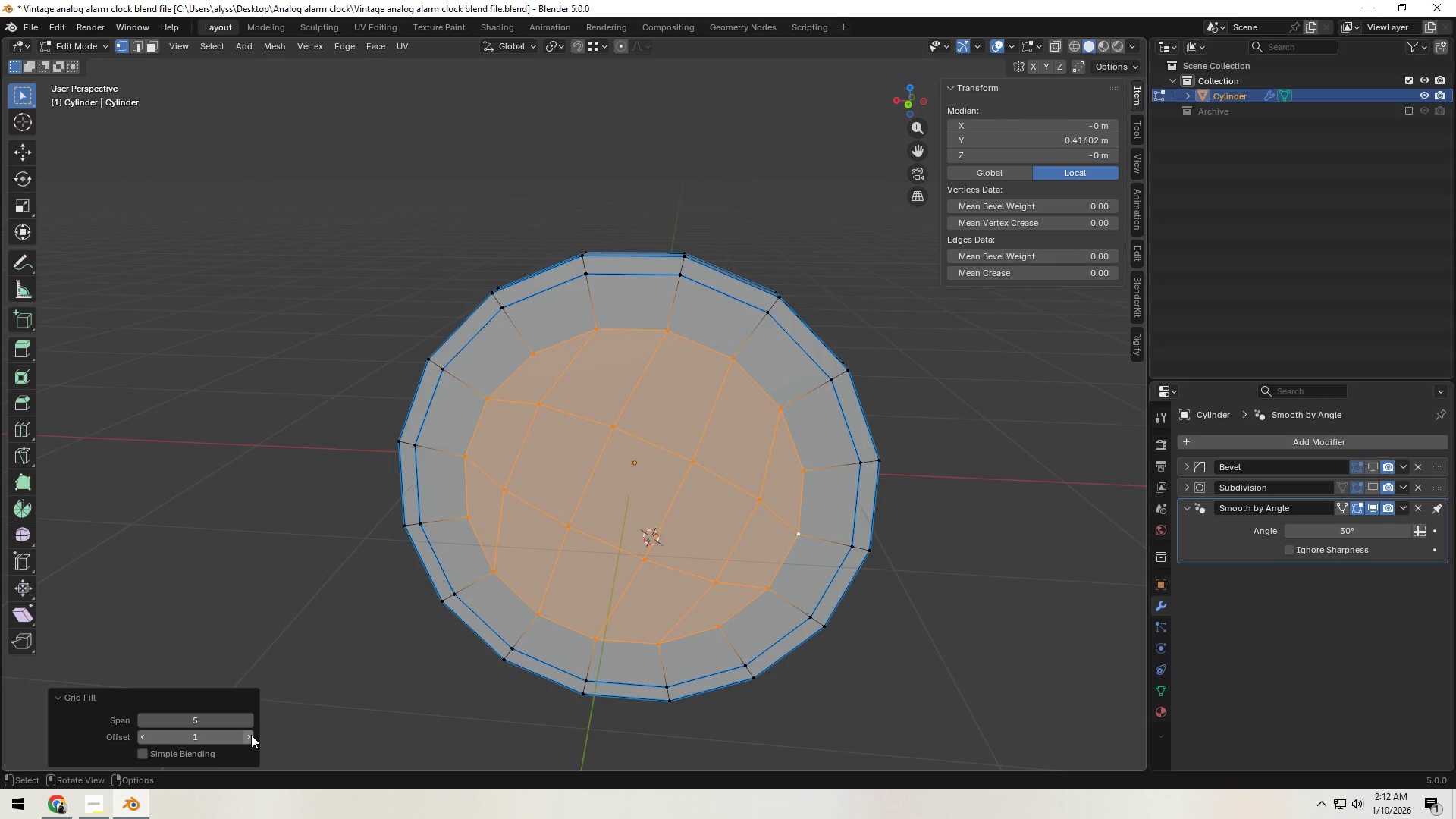 
left_click([251, 735])
 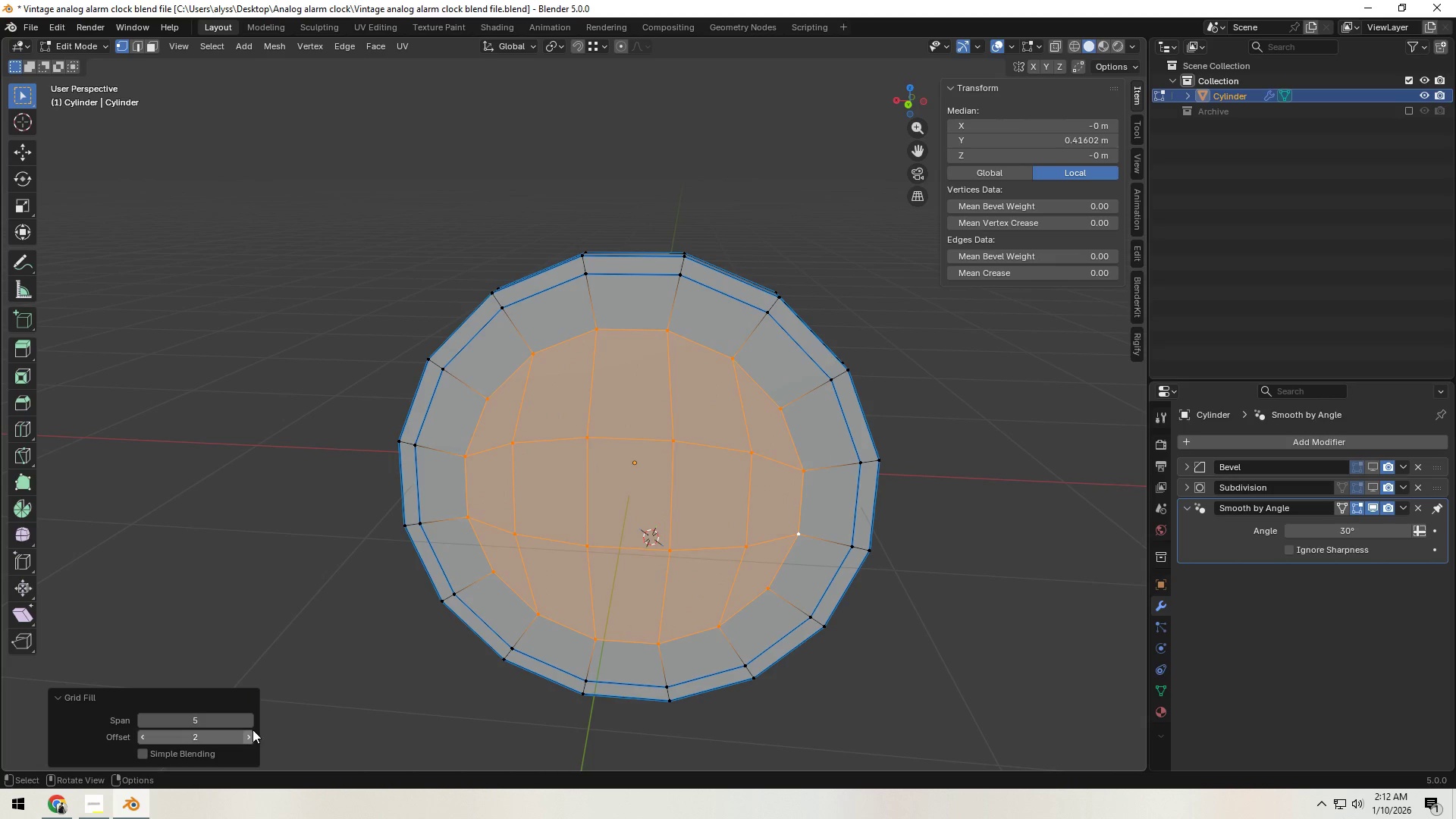 
left_click([276, 507])
 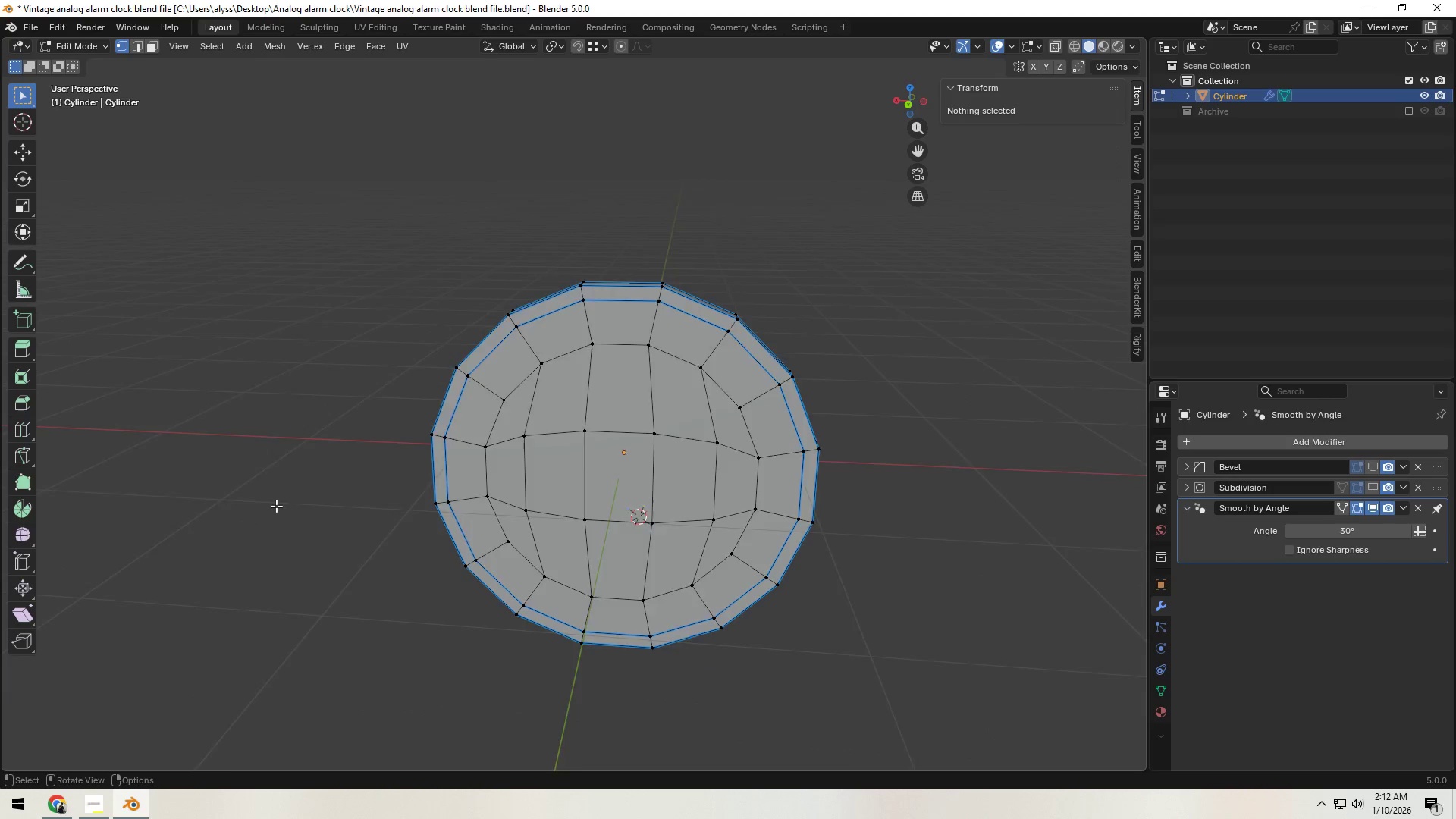 
scroll: coordinate [276, 506], scroll_direction: down, amount: 2.0
 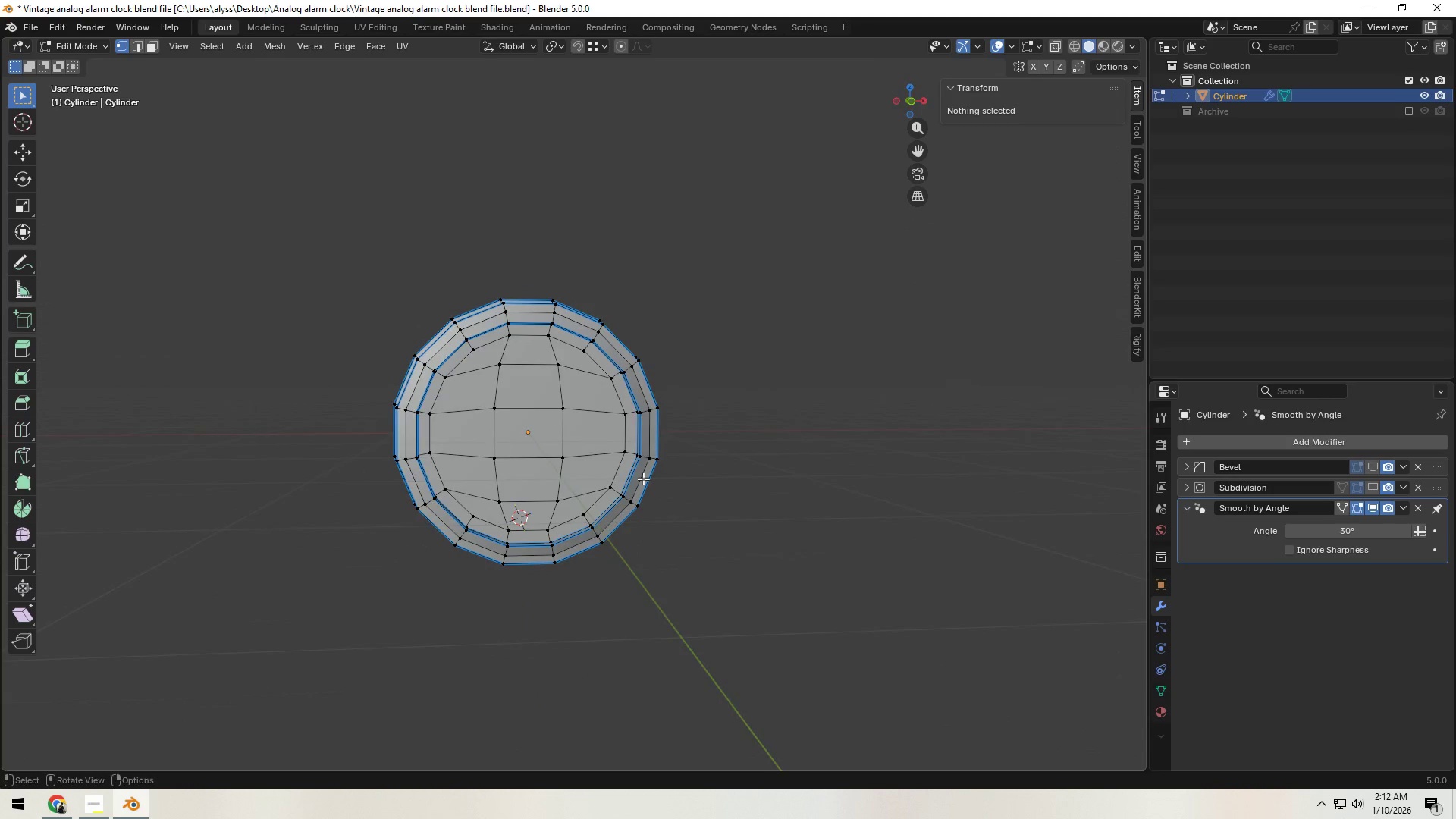 
key(Control+S)
 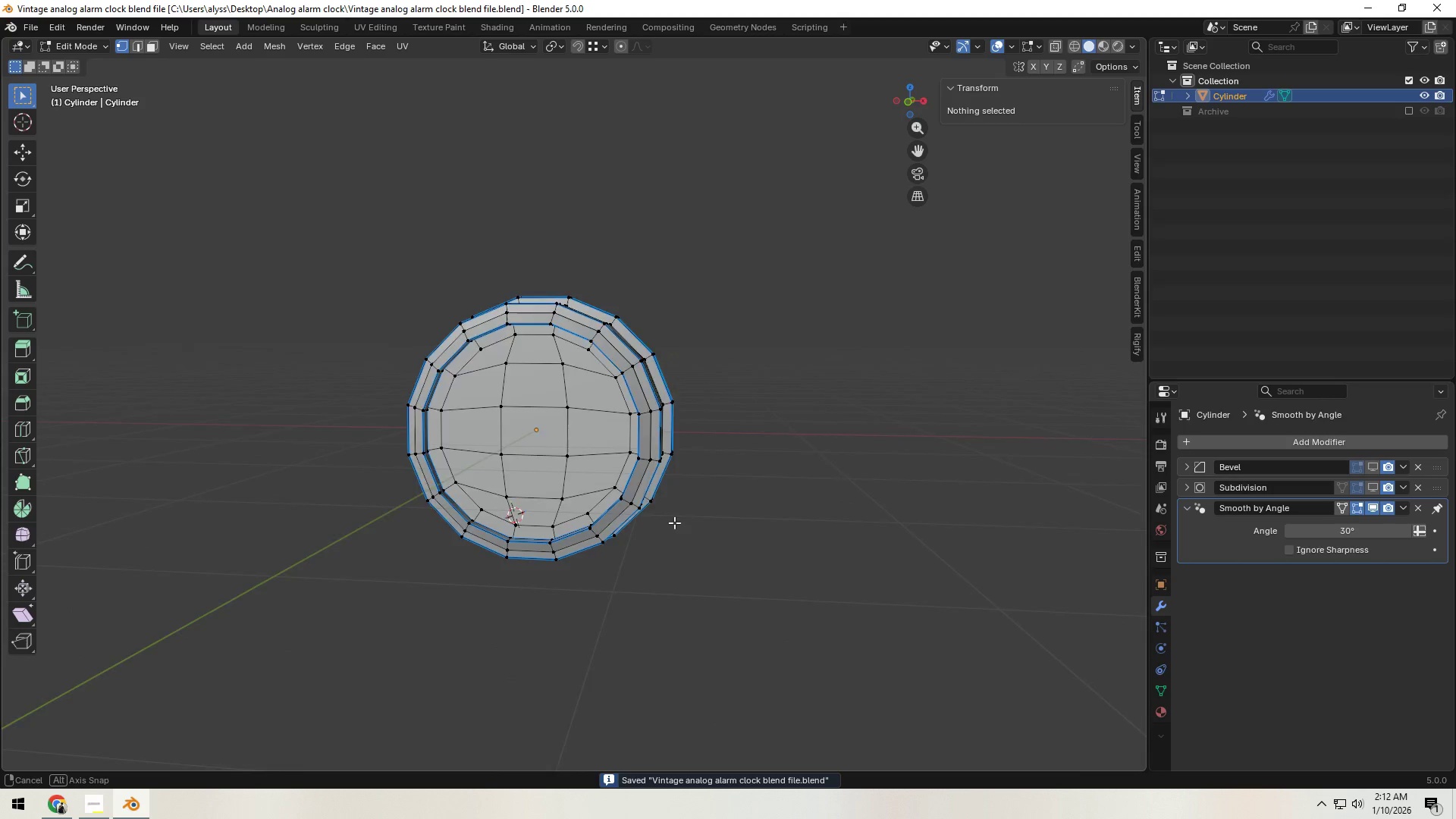 
scroll: coordinate [582, 535], scroll_direction: up, amount: 4.0
 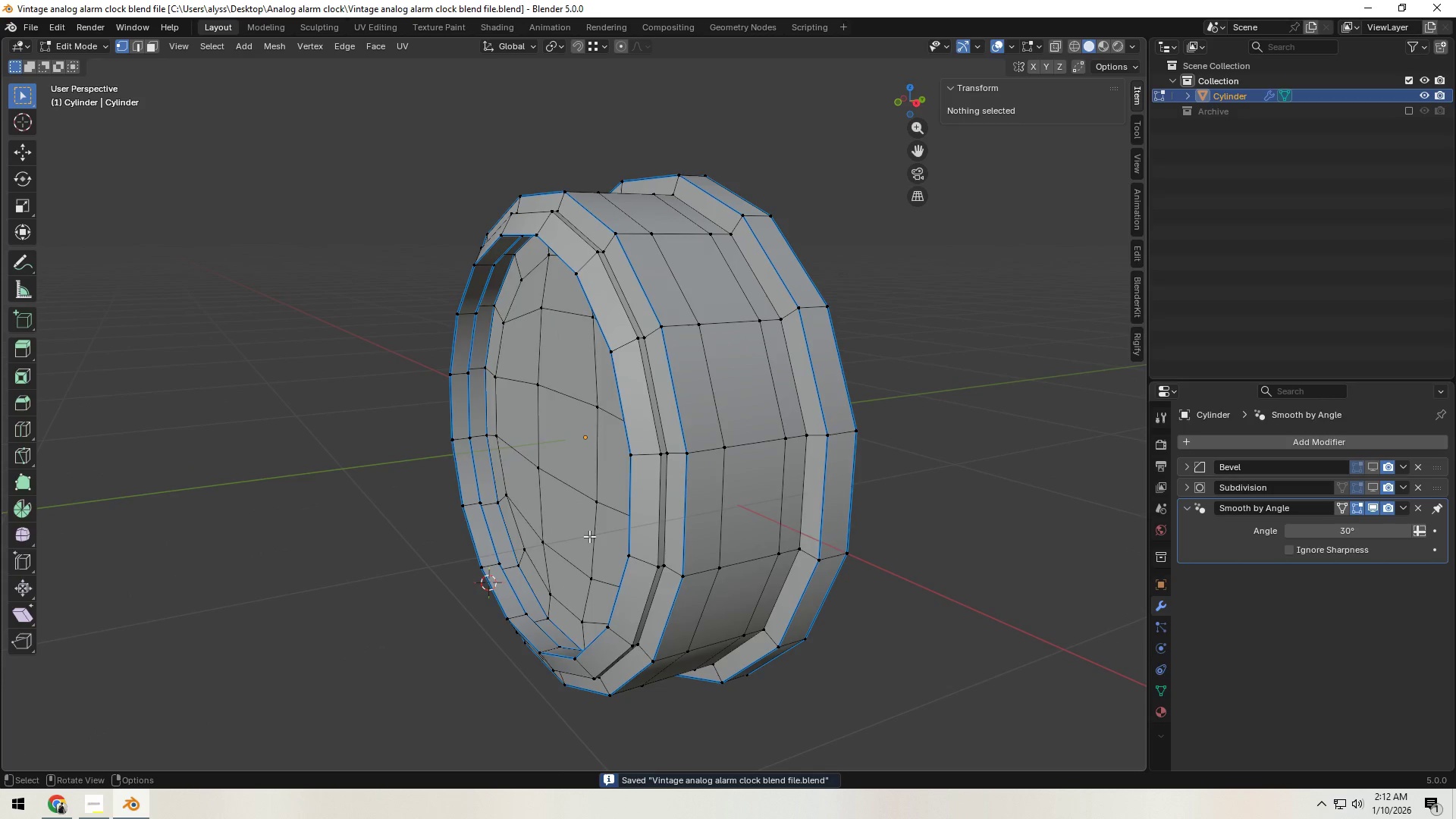 
key(Tab)
 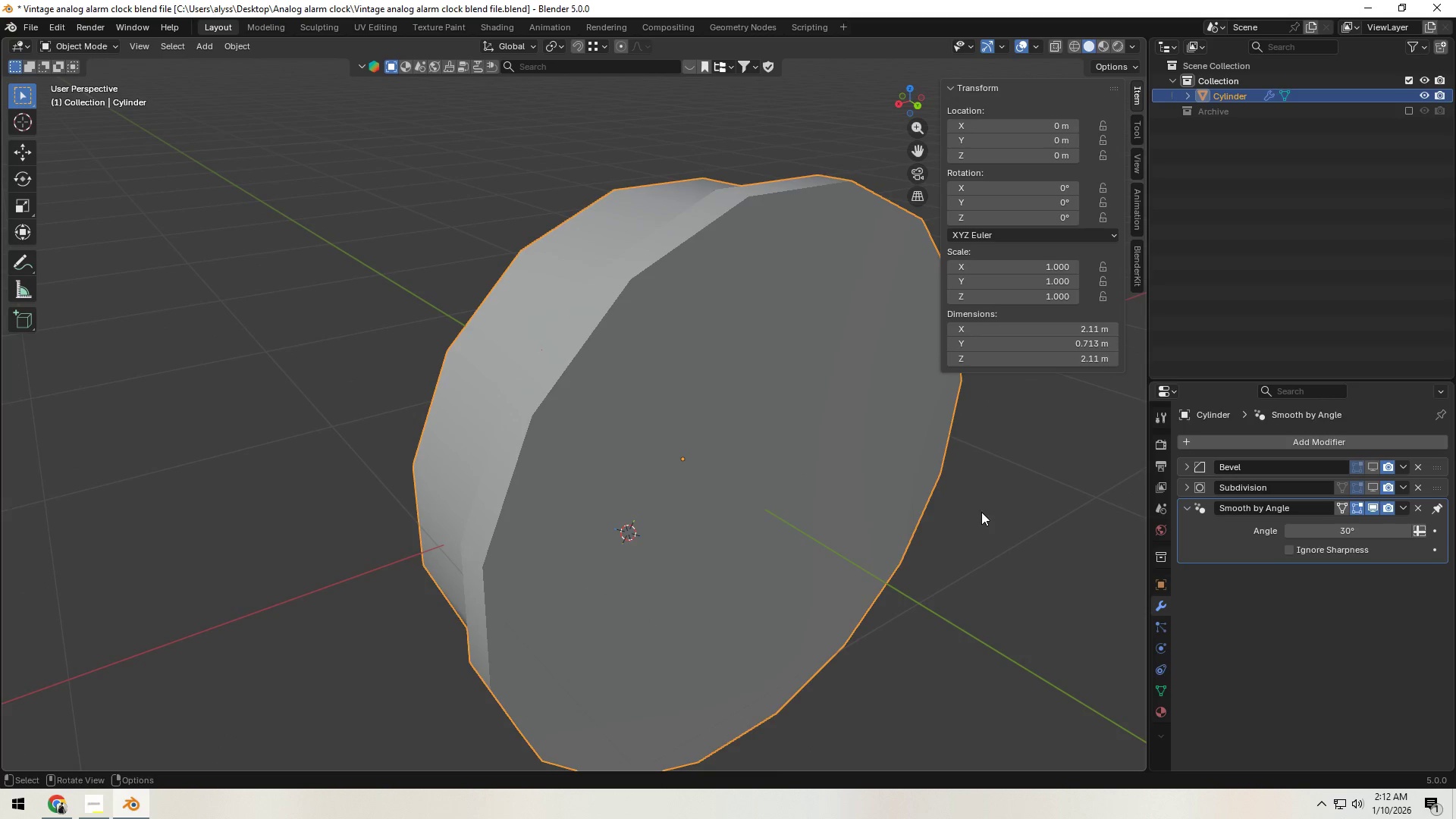 
double_click([1373, 485])
 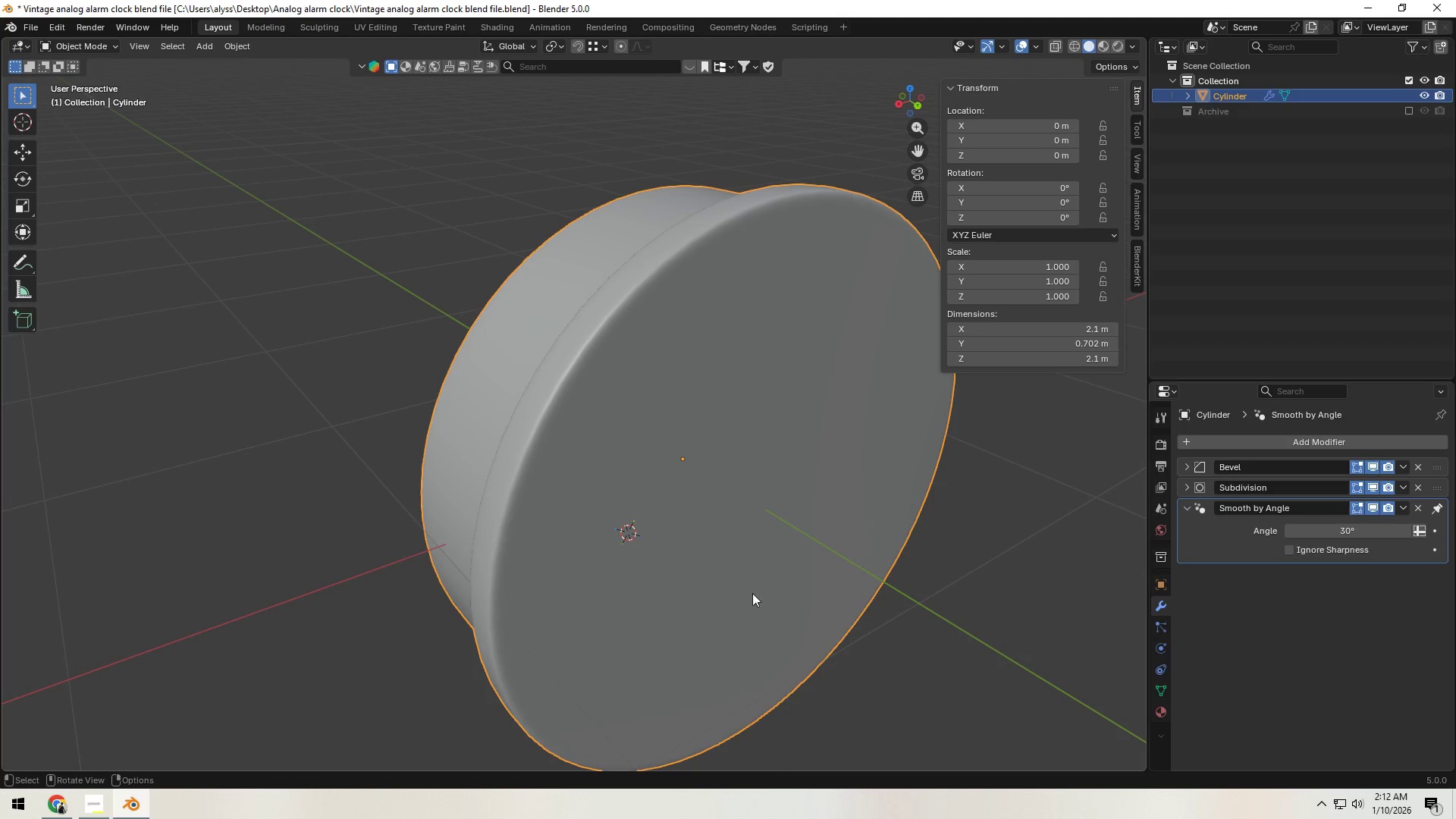 
scroll: coordinate [617, 589], scroll_direction: down, amount: 2.0
 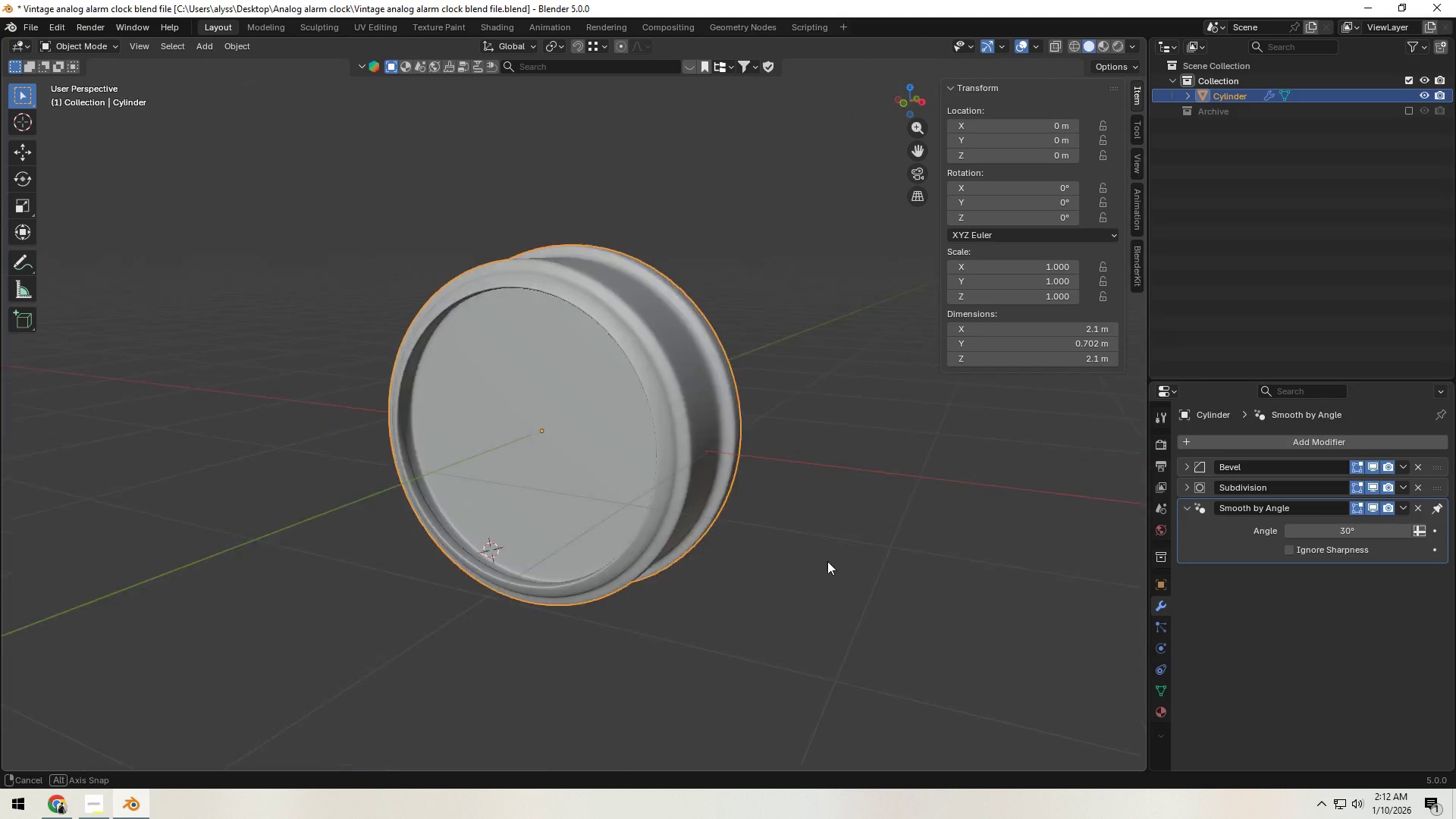 
key(Control+S)
 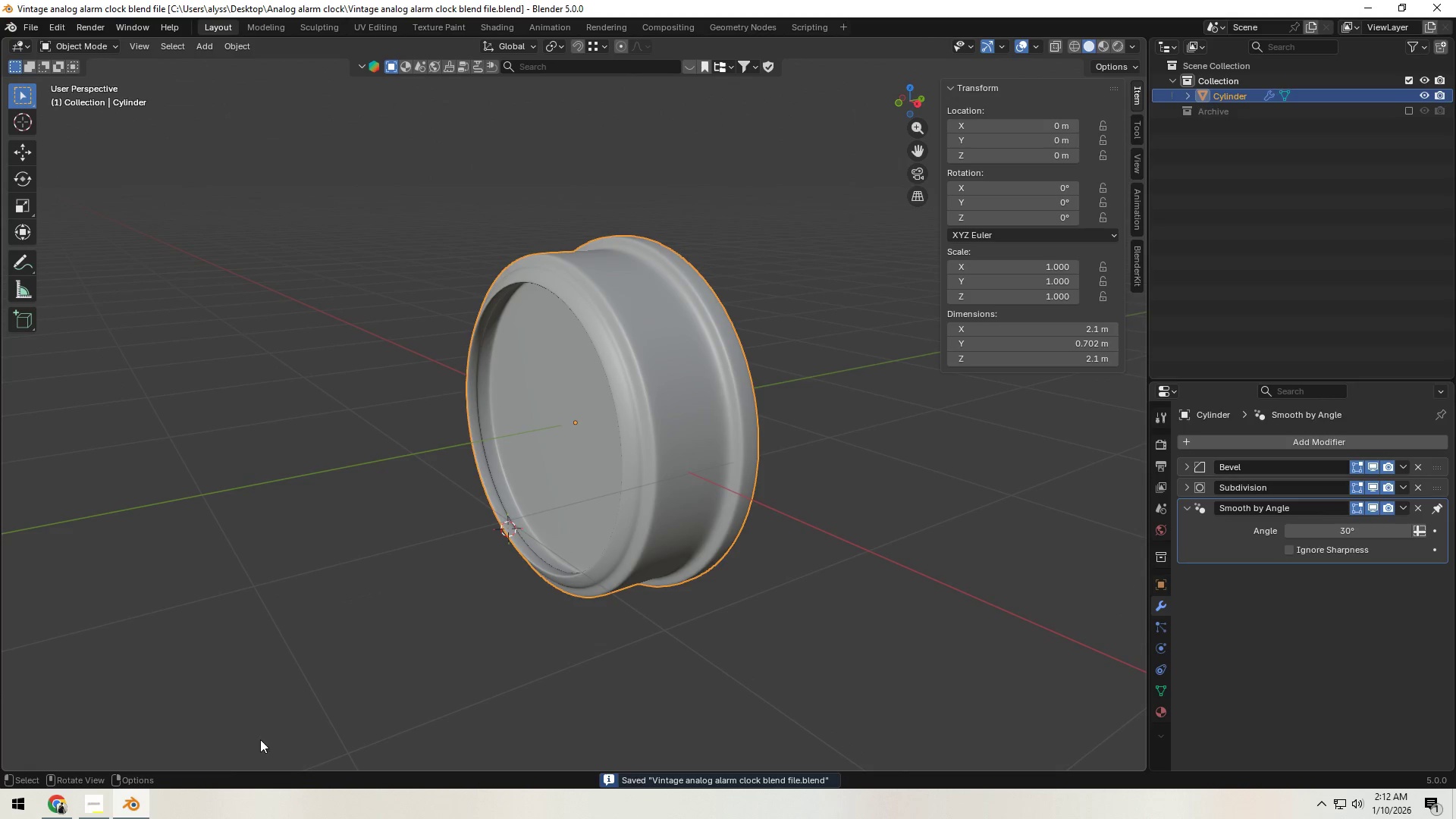 
left_click([88, 808])